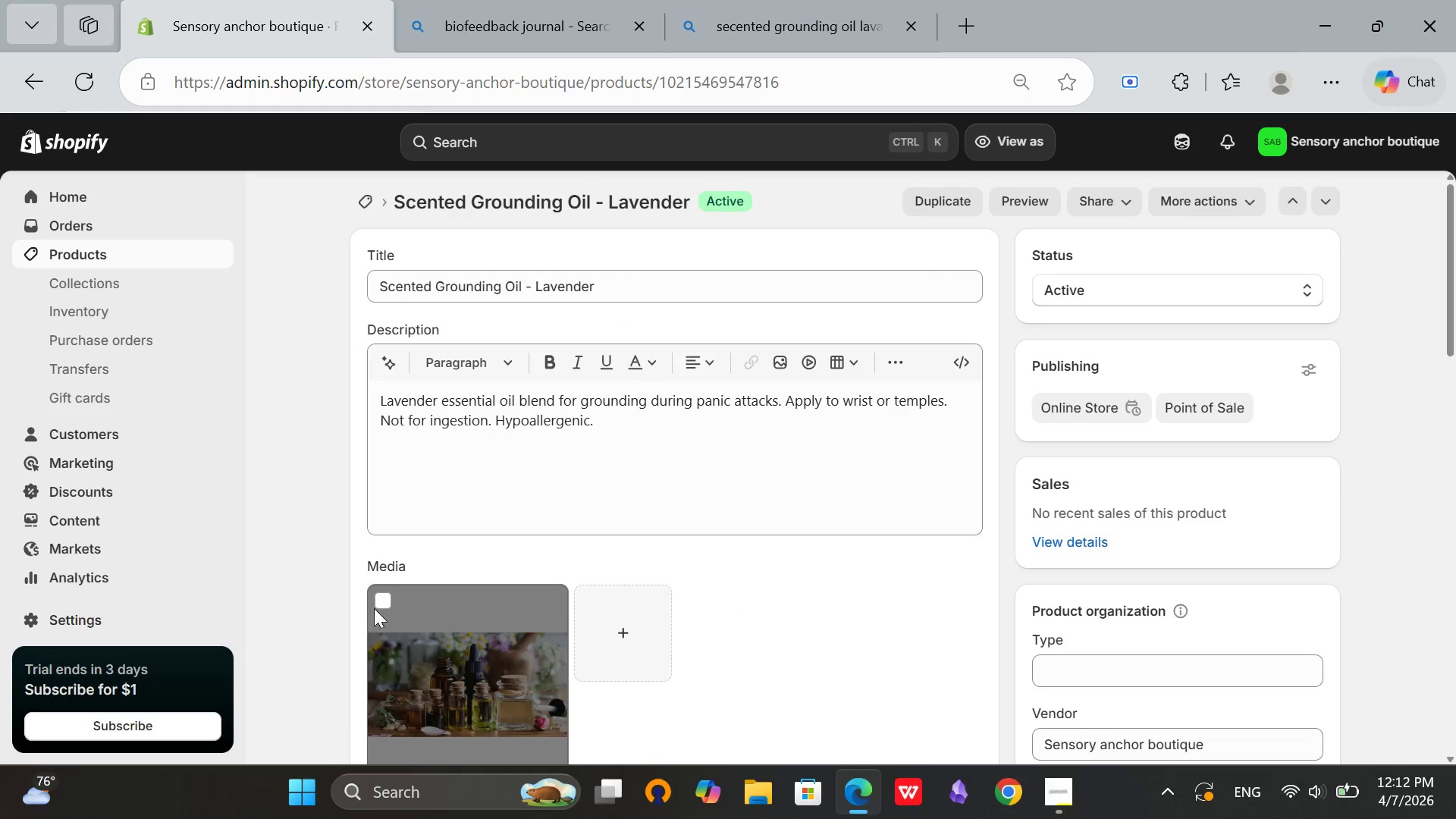 
scroll: coordinate [767, 516], scroll_direction: down, amount: 1.0
 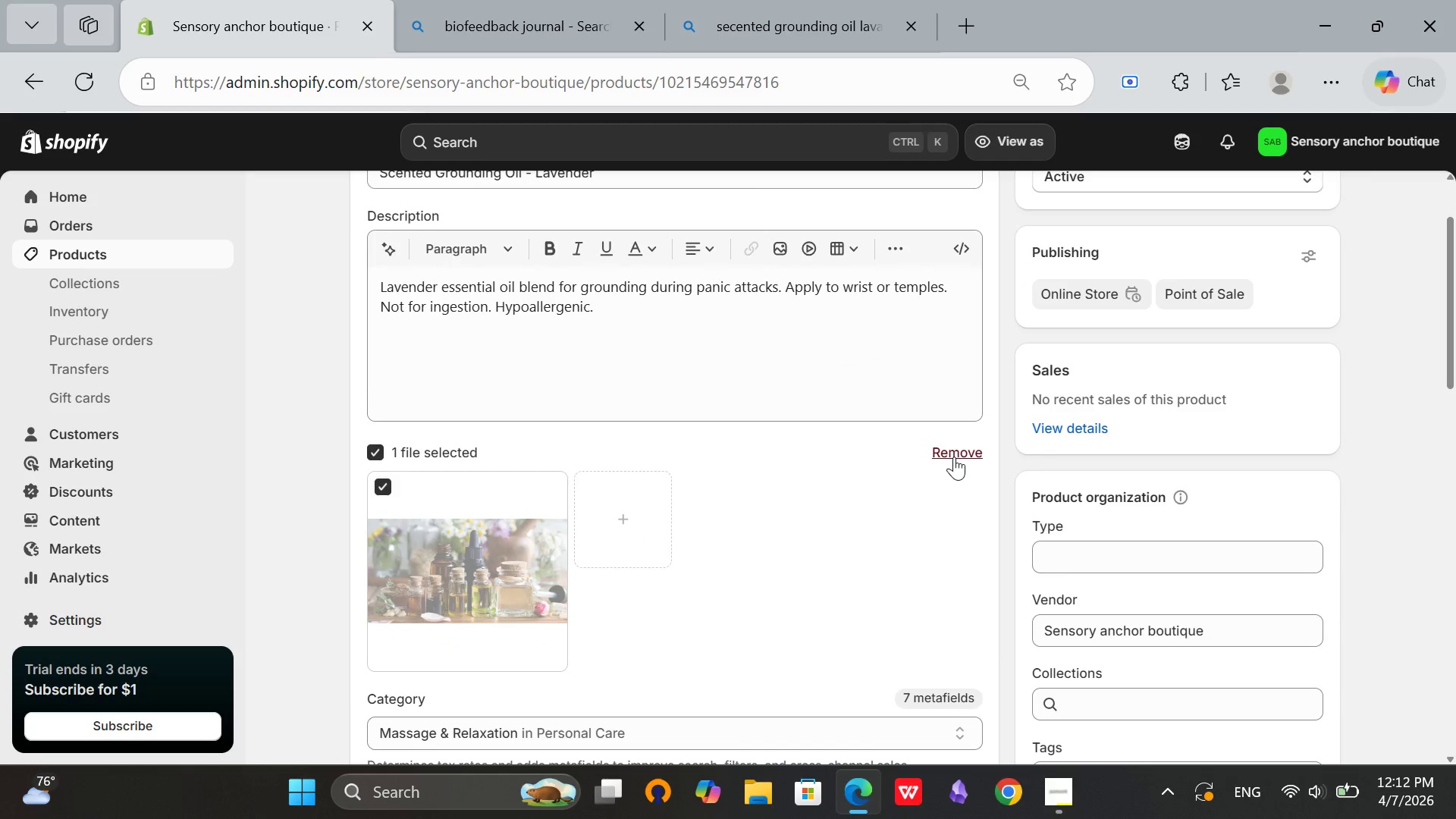 
left_click([954, 457])
 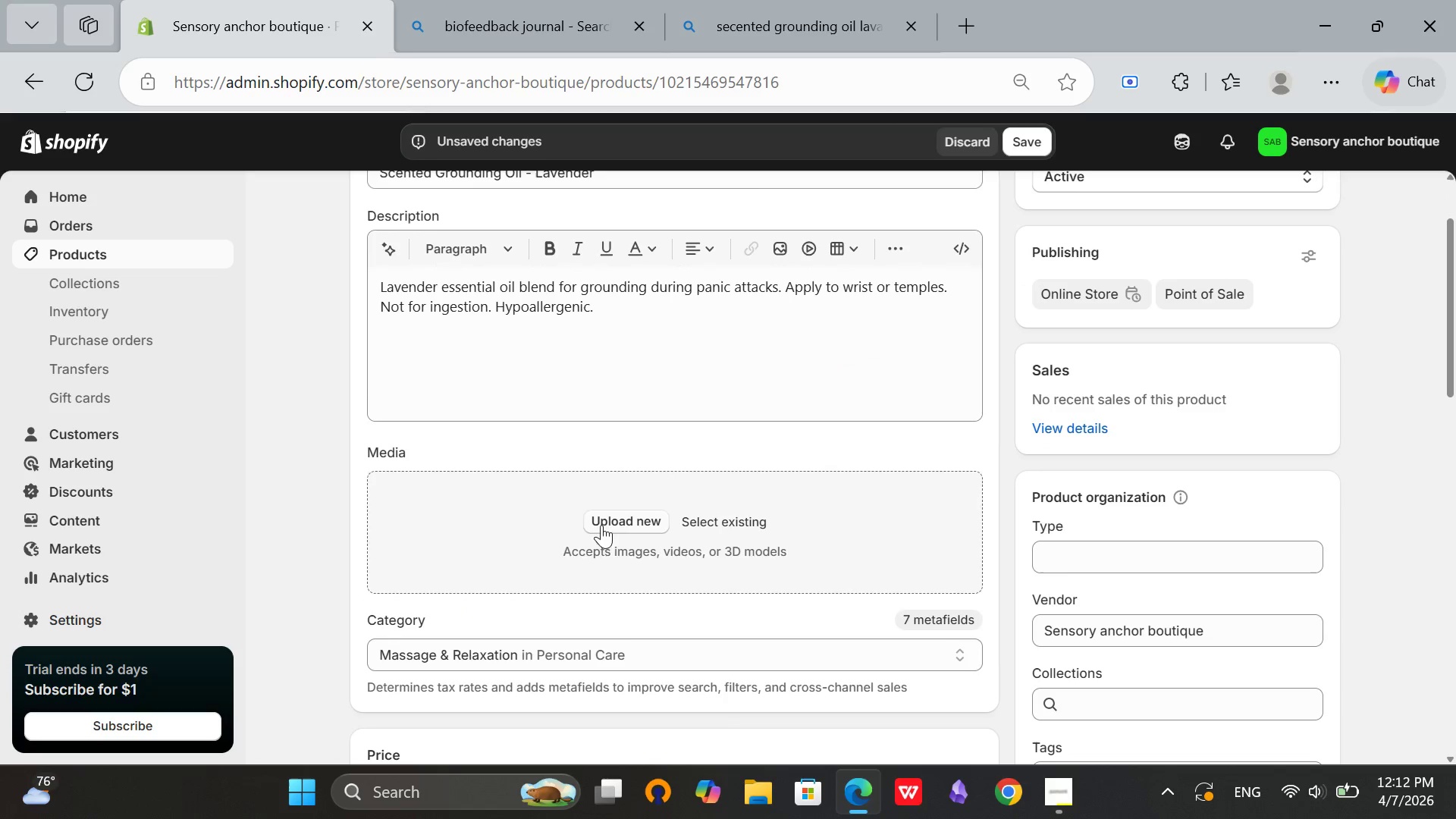 
left_click([604, 523])
 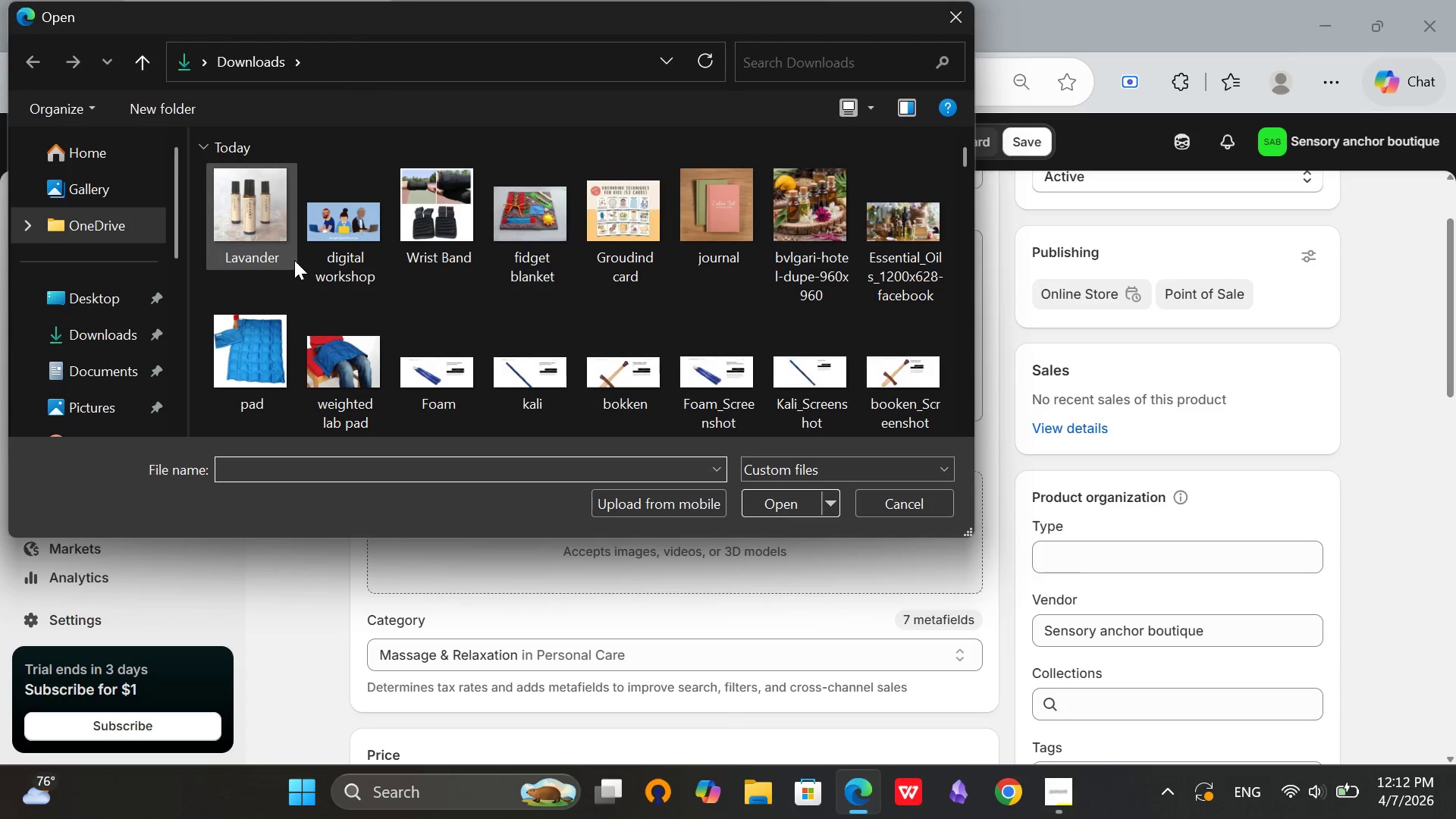 
double_click([270, 235])
 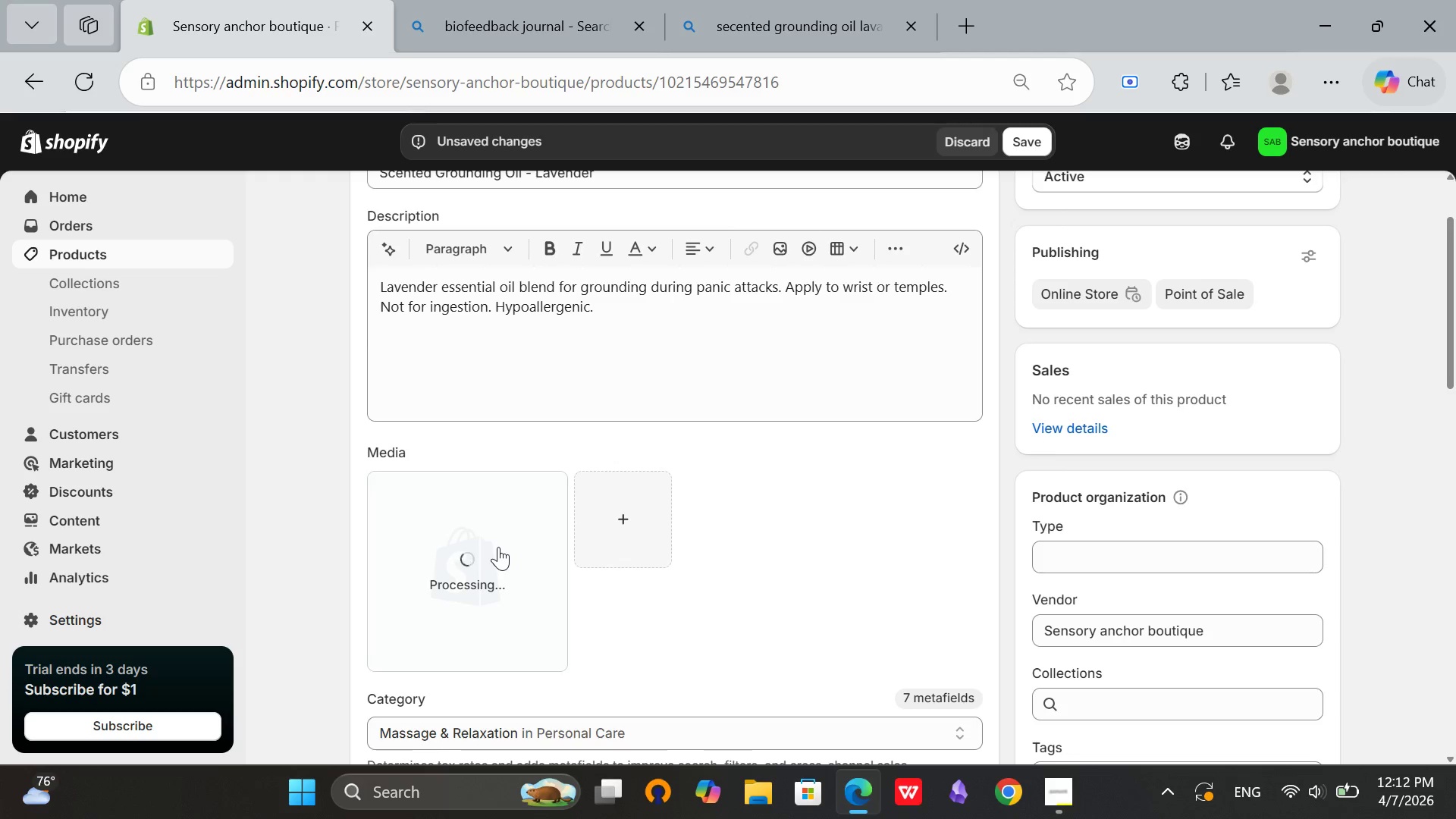 
wait(6.7)
 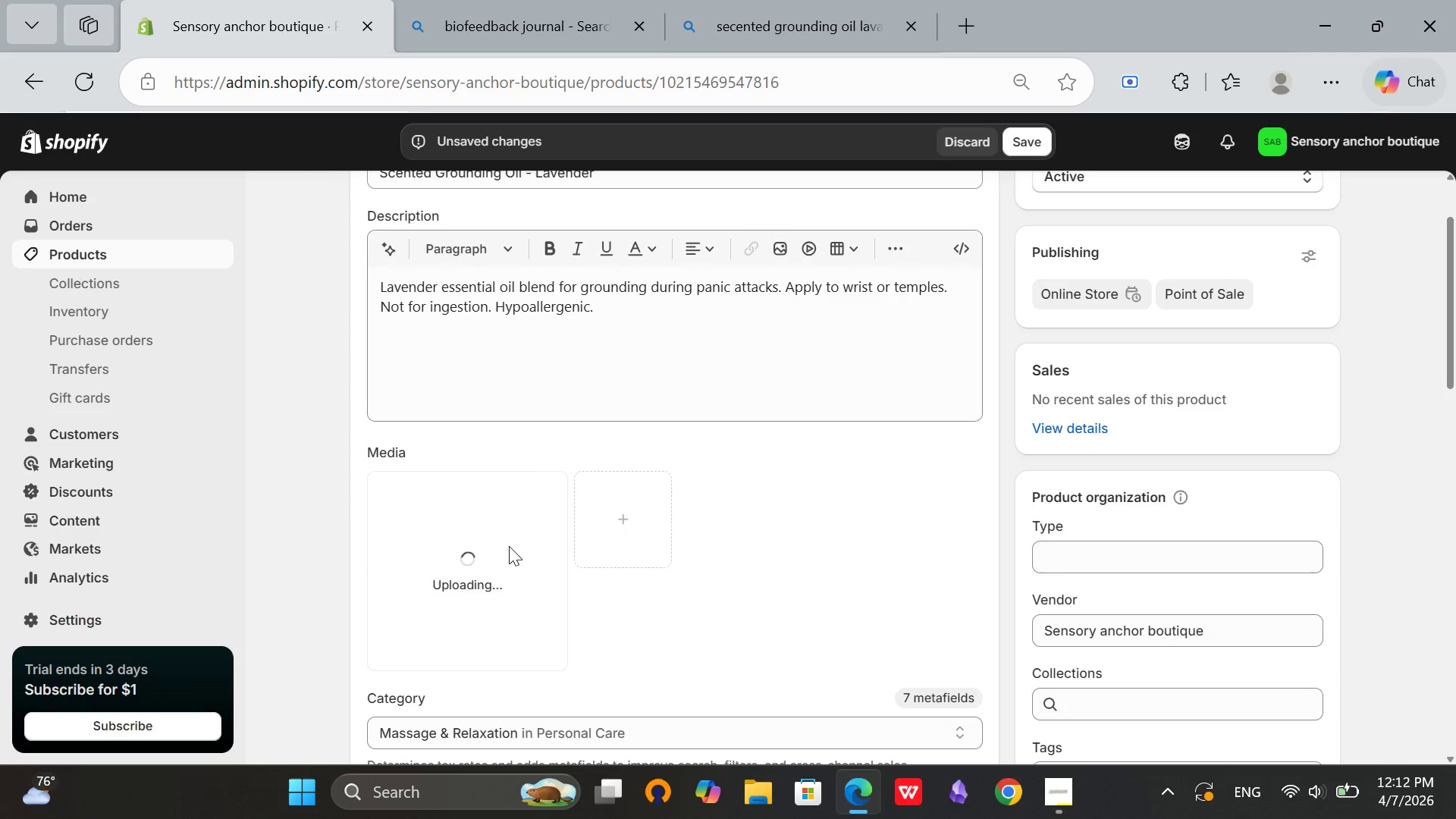 
left_click([488, 565])
 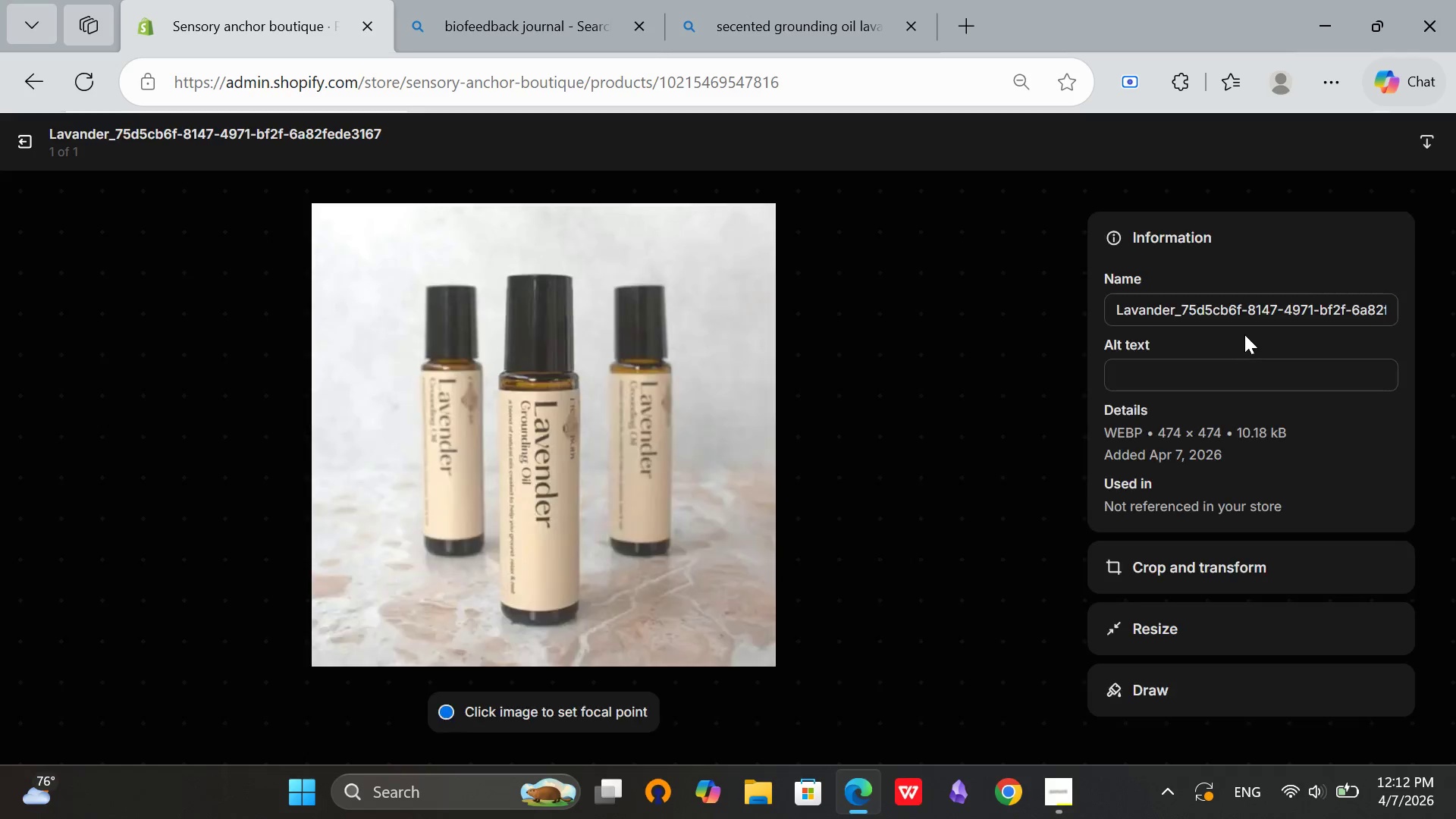 
left_click([1194, 366])
 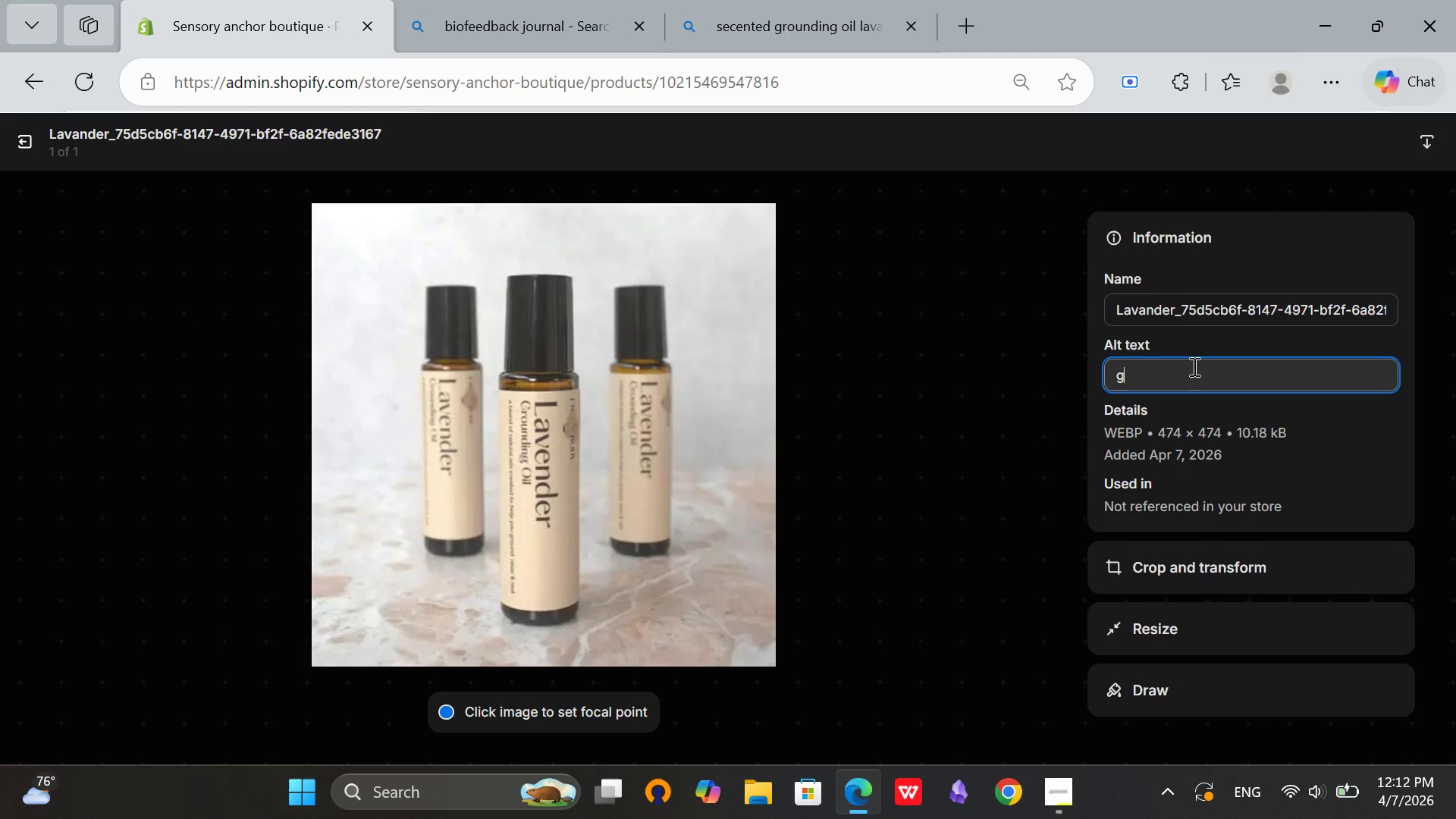 
type(g)
key(Backspace)
type(lavan)
key(Backspace)
type(e)
key(Backspace)
key(Backspace)
type(ender bottle)
 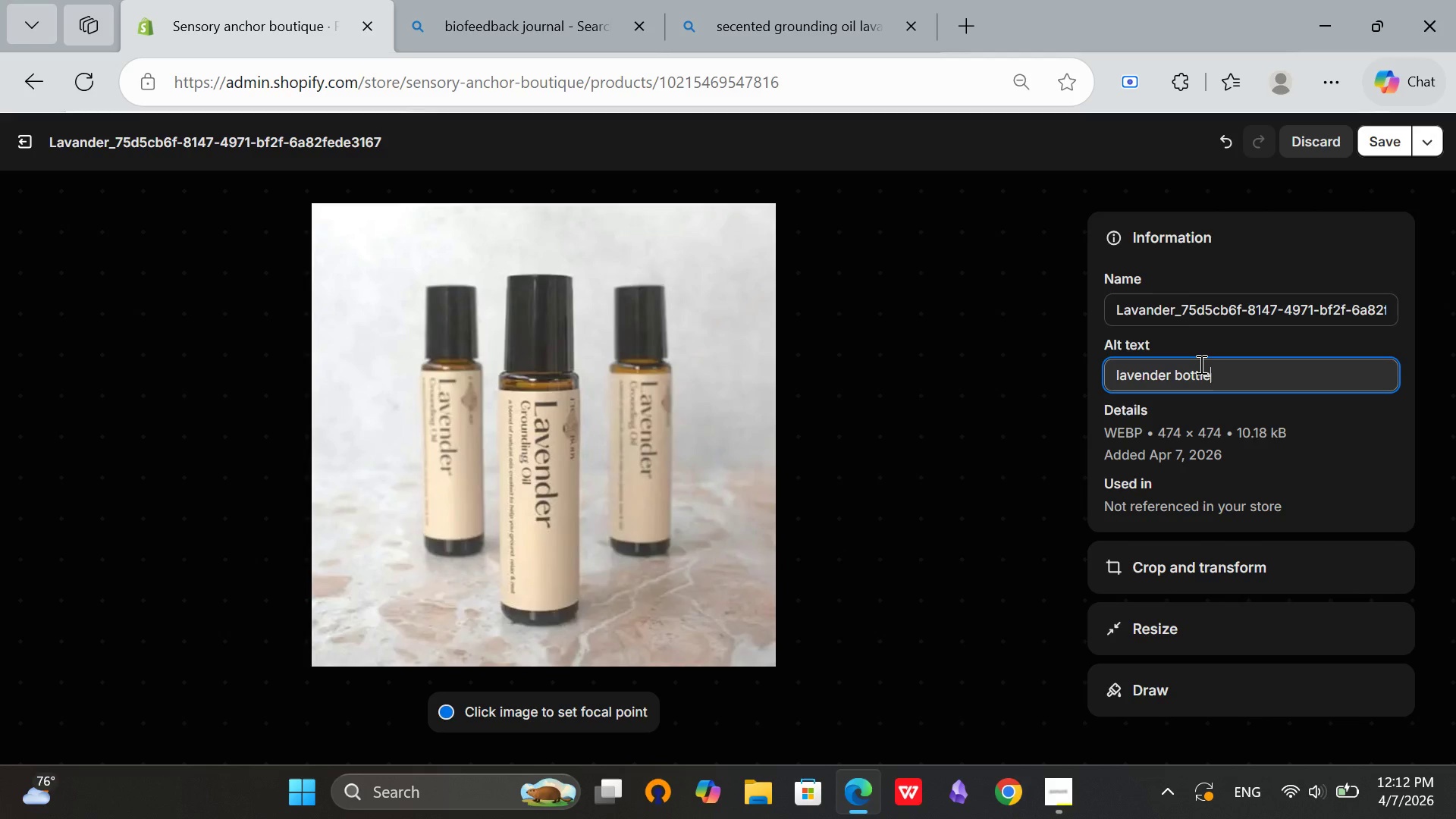 
key(Backspace)
key(Backspace)
key(Backspace)
key(Backspace)
key(Backspace)
key(Backspace)
type(essential oil bottle wit)
key(Backspace)
key(Backspace)
key(Backspace)
type(for aromatherpy anxiety relief)
 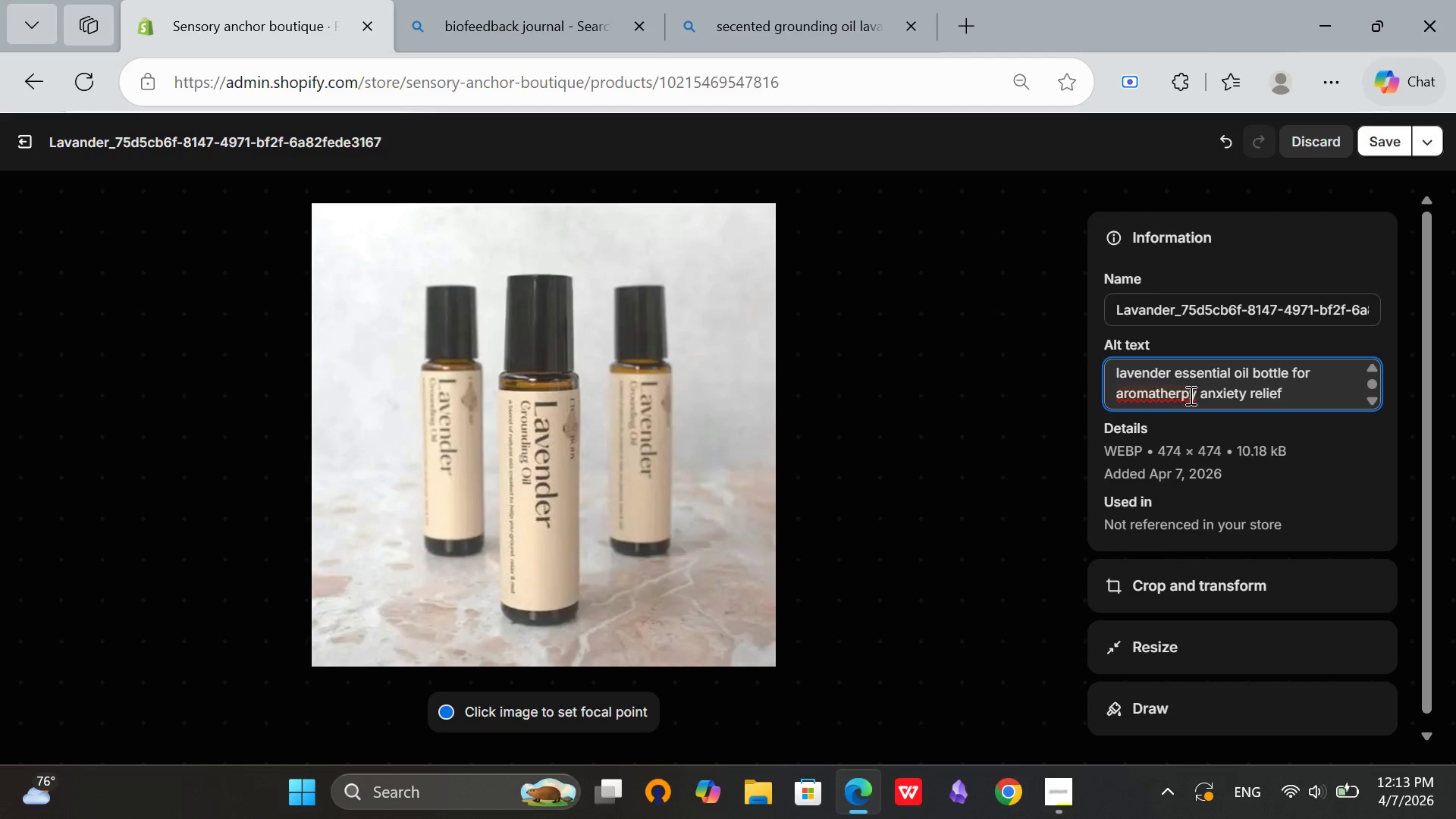 
left_click([1199, 391])
 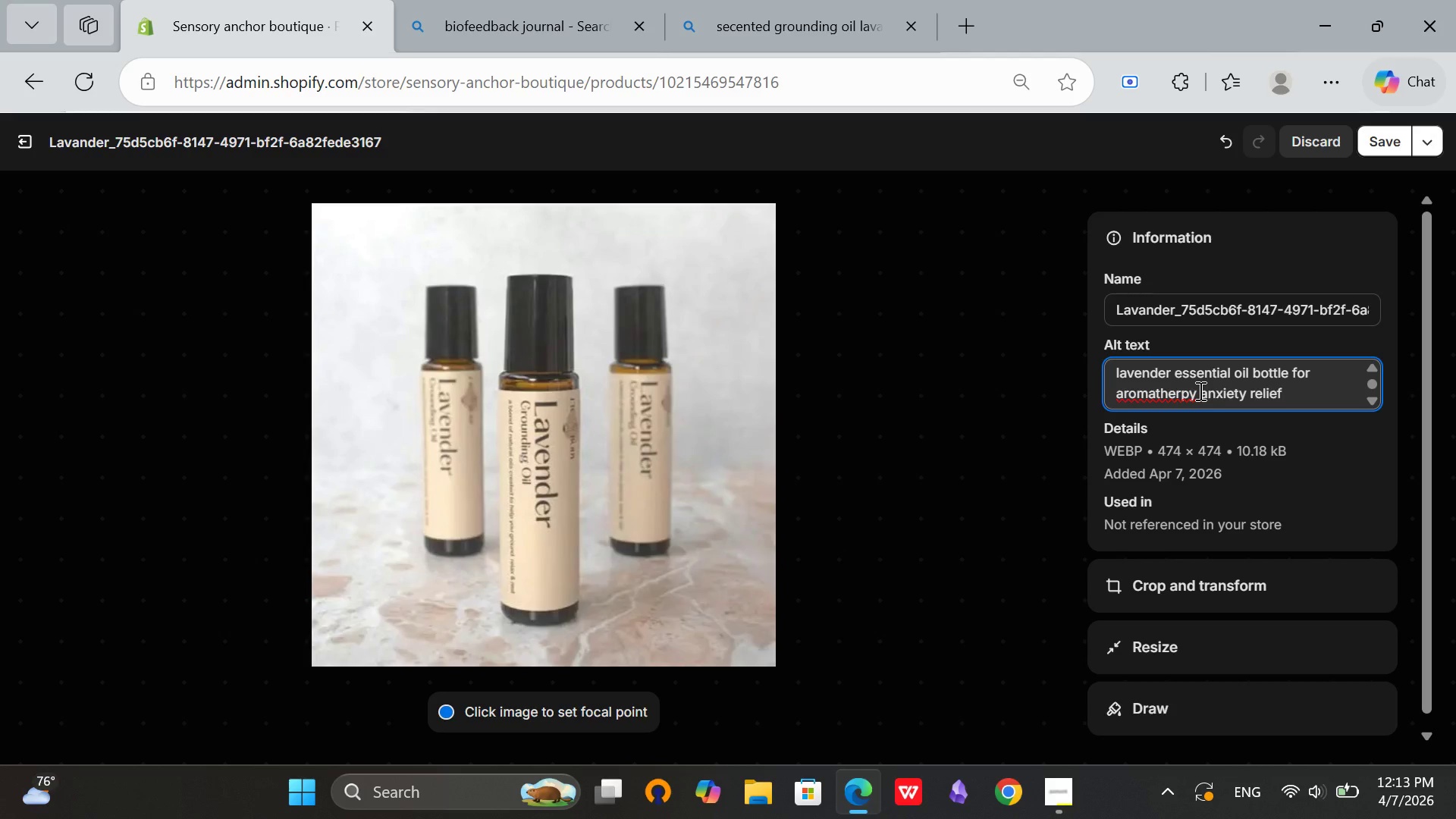 
key(Backspace)
key(Backspace)
key(Backspace)
type(apy )
 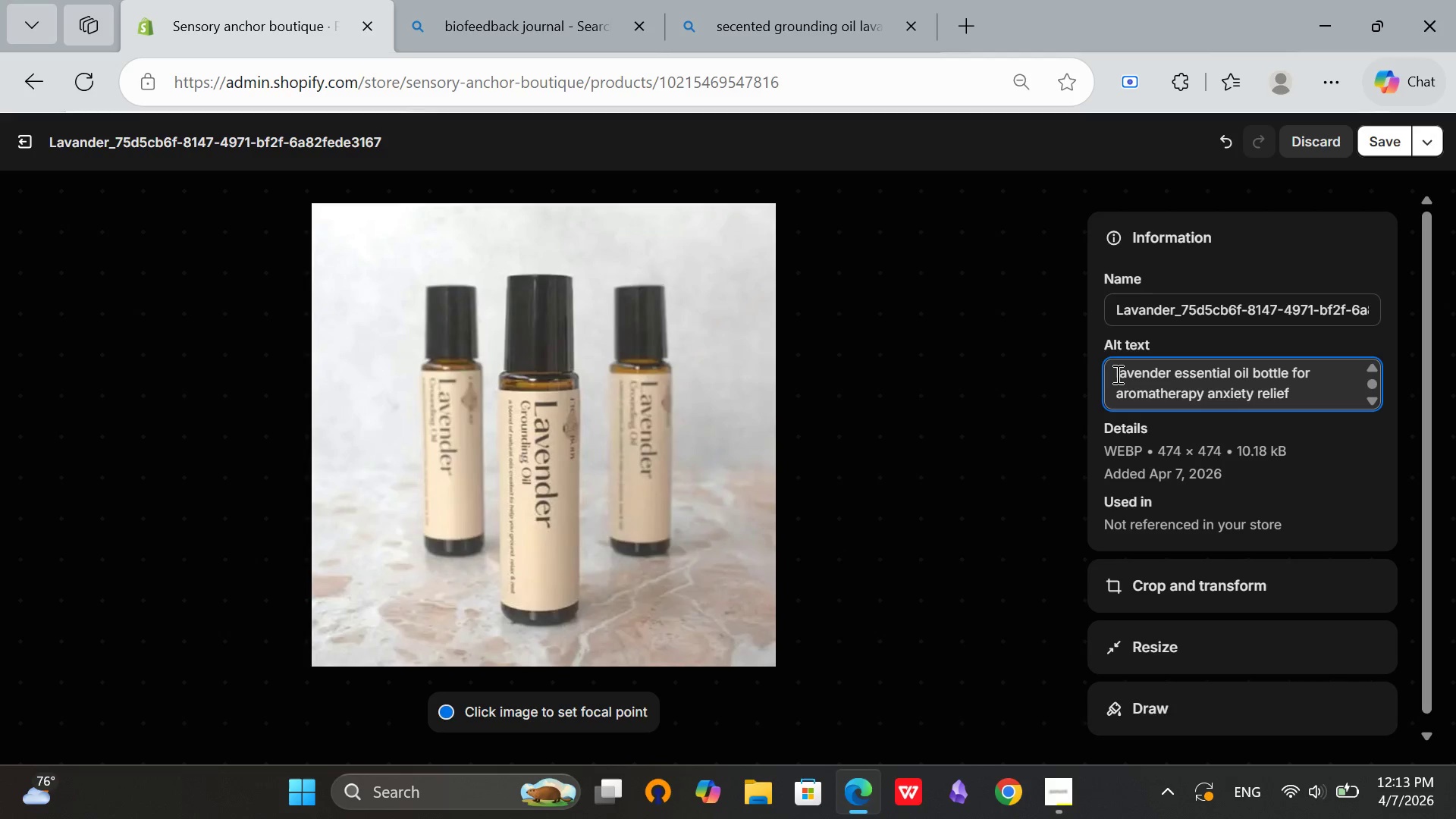 
key(Backspace)
 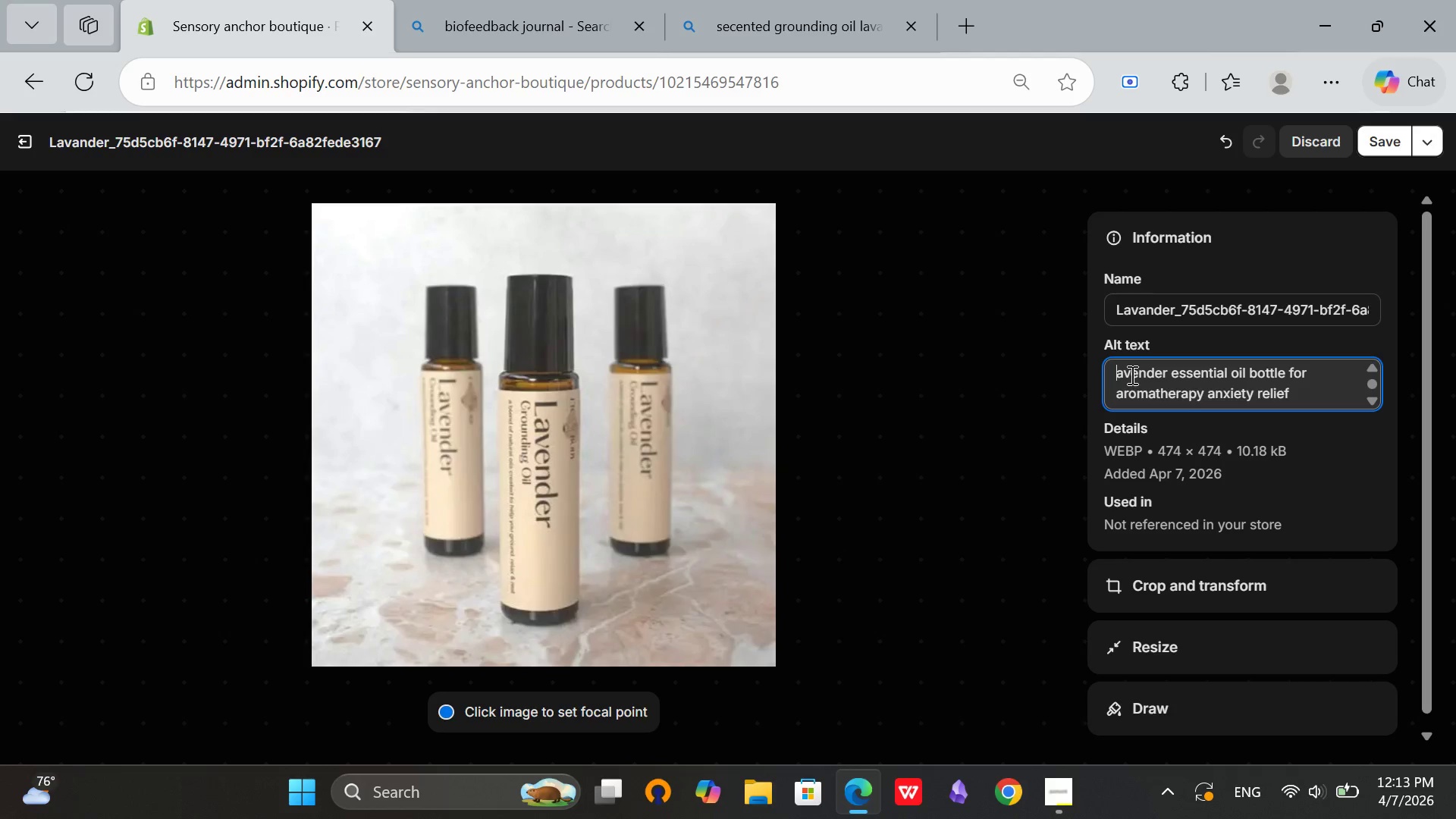 
key(CapsLock)
 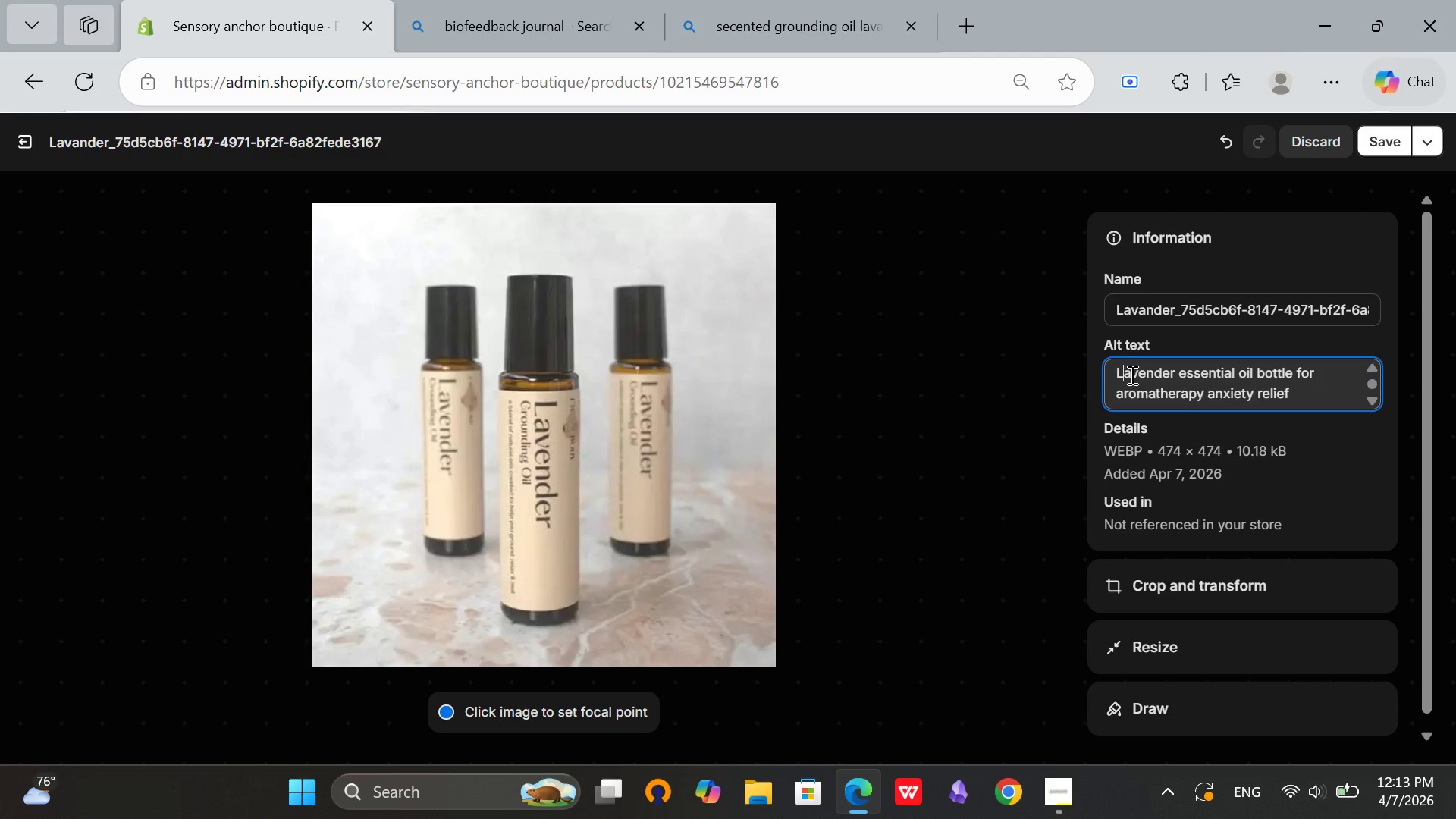 
key(L)
 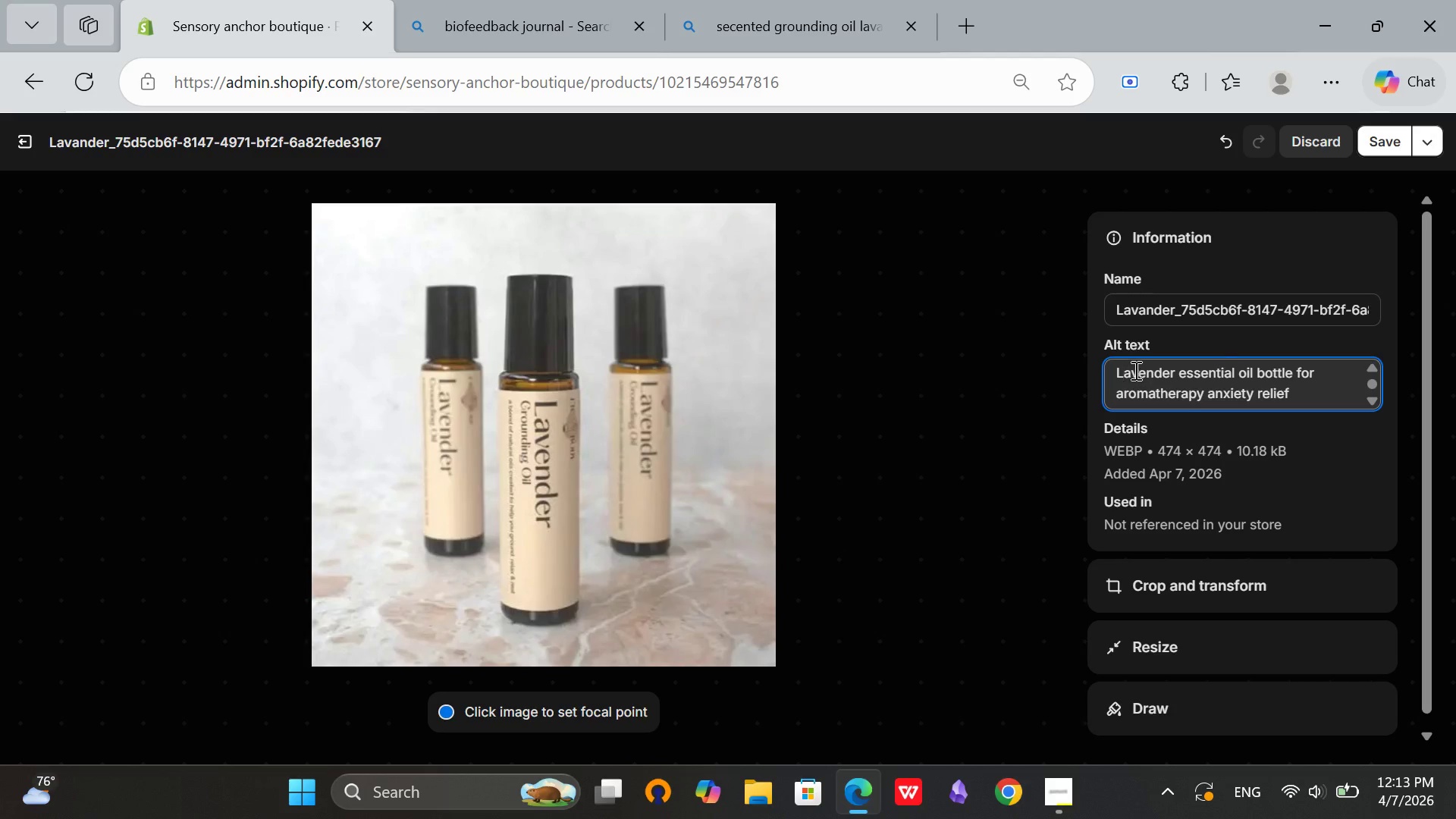 
key(CapsLock)
 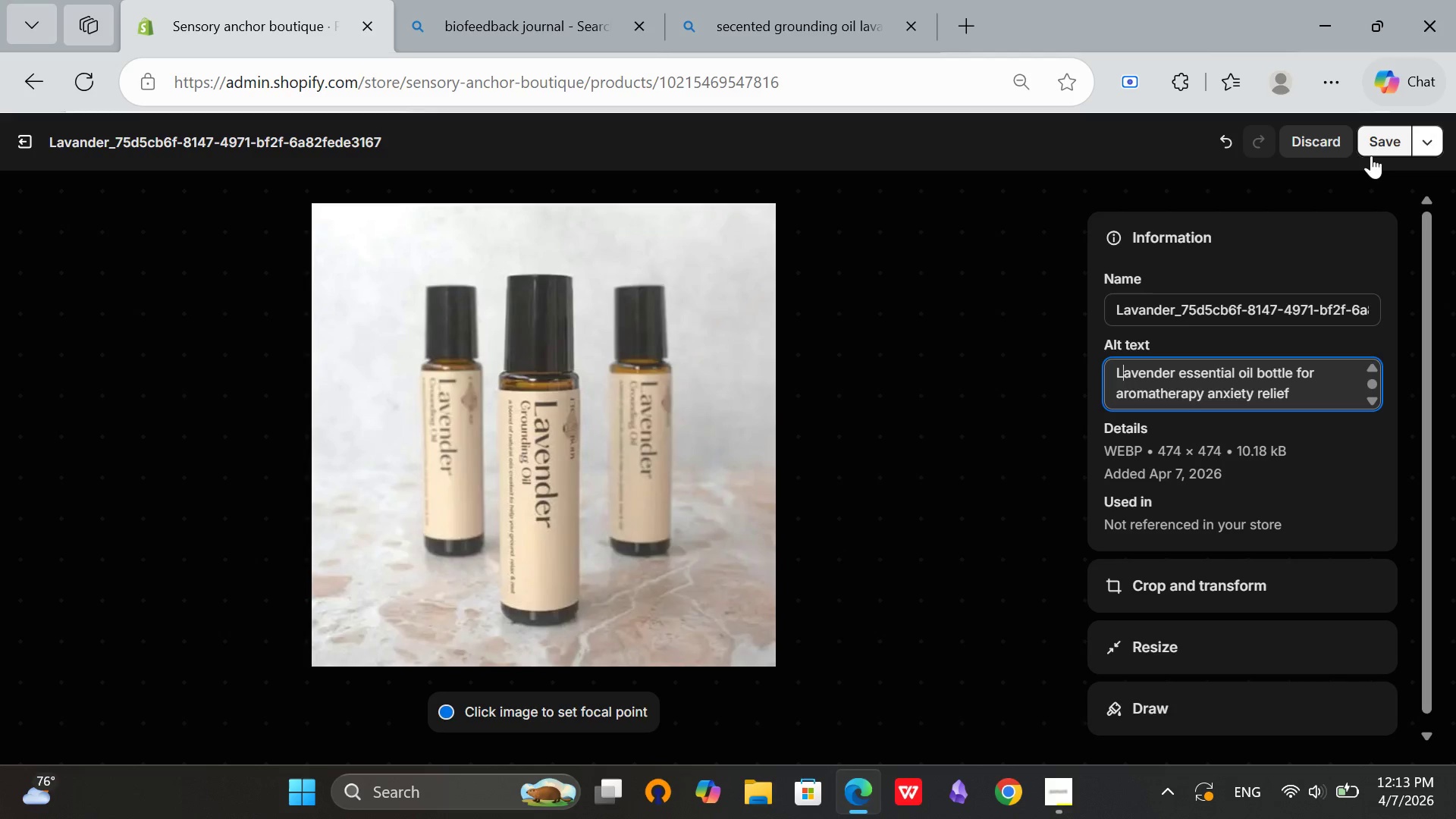 
left_click([1373, 133])
 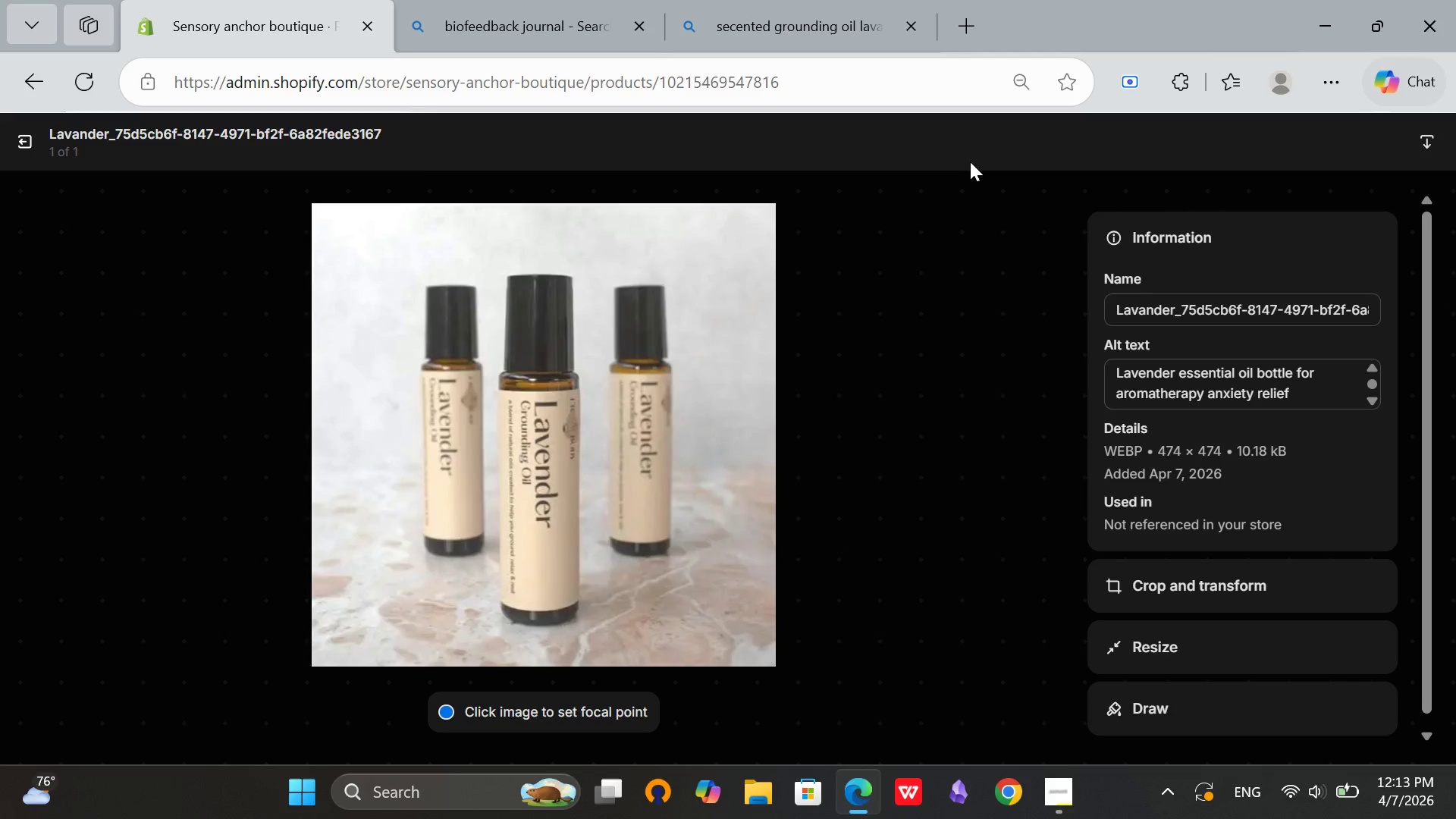 
left_click([27, 134])
 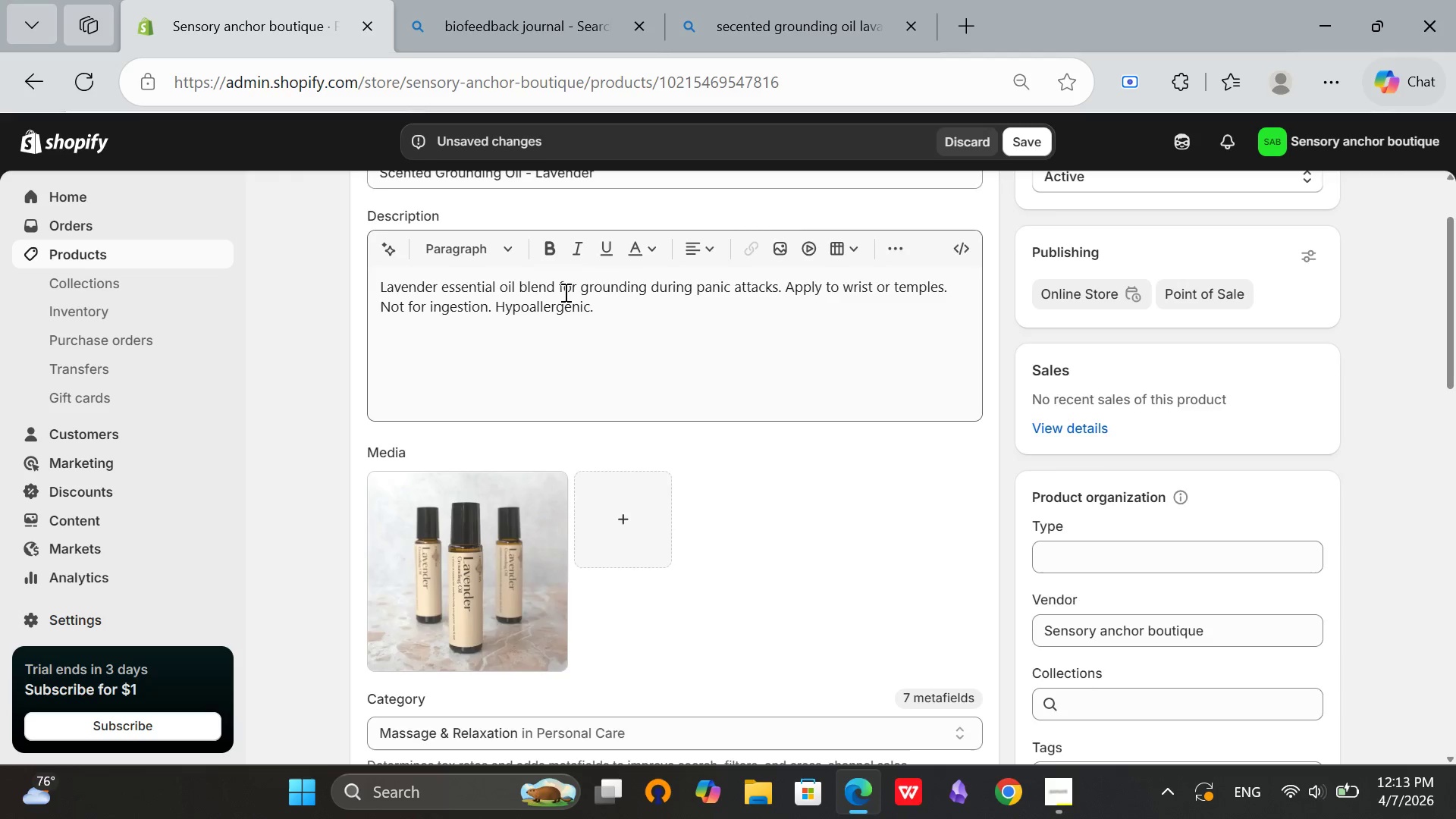 
scroll: coordinate [564, 292], scroll_direction: up, amount: 2.0
 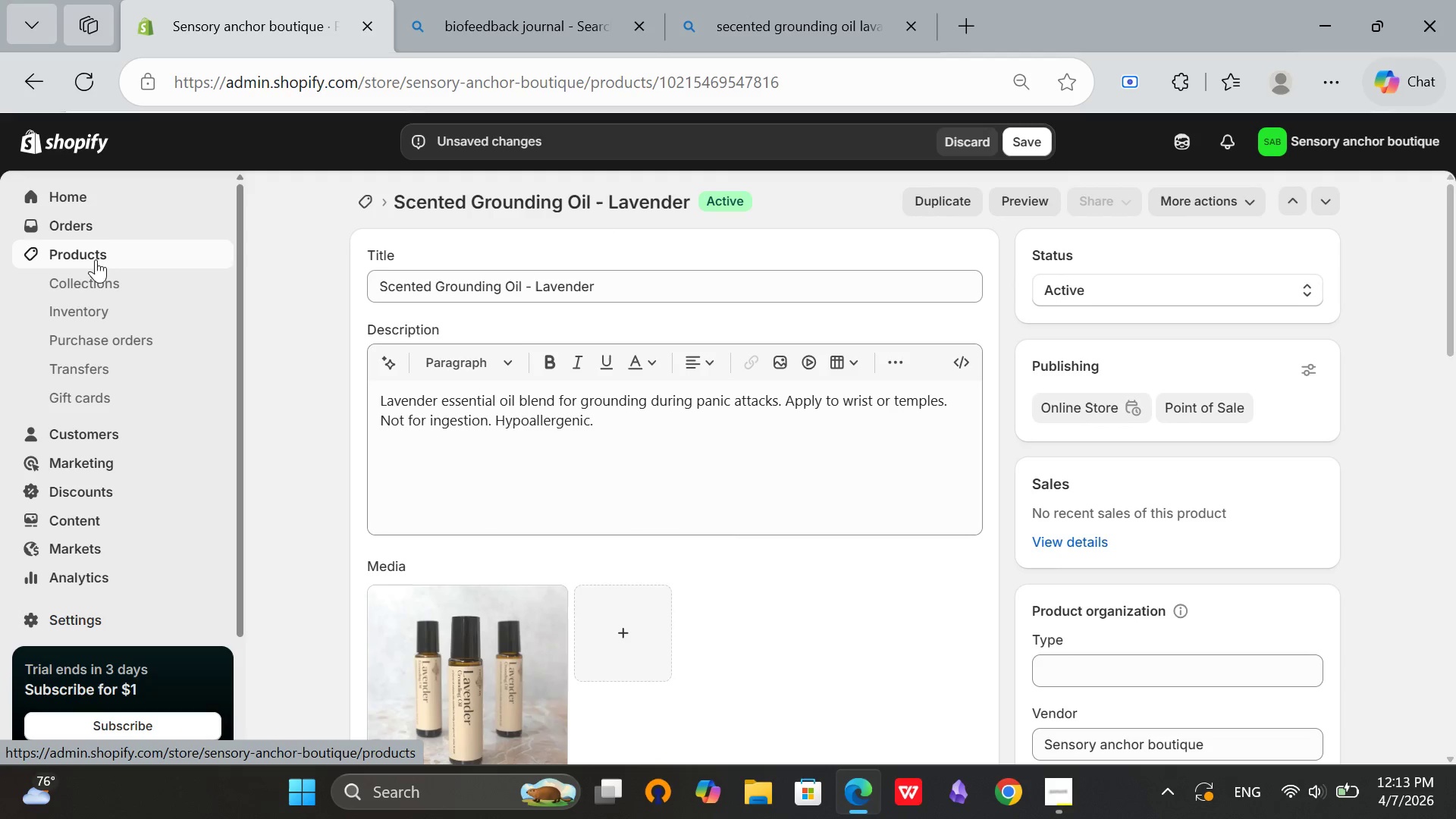 
left_click([97, 257])
 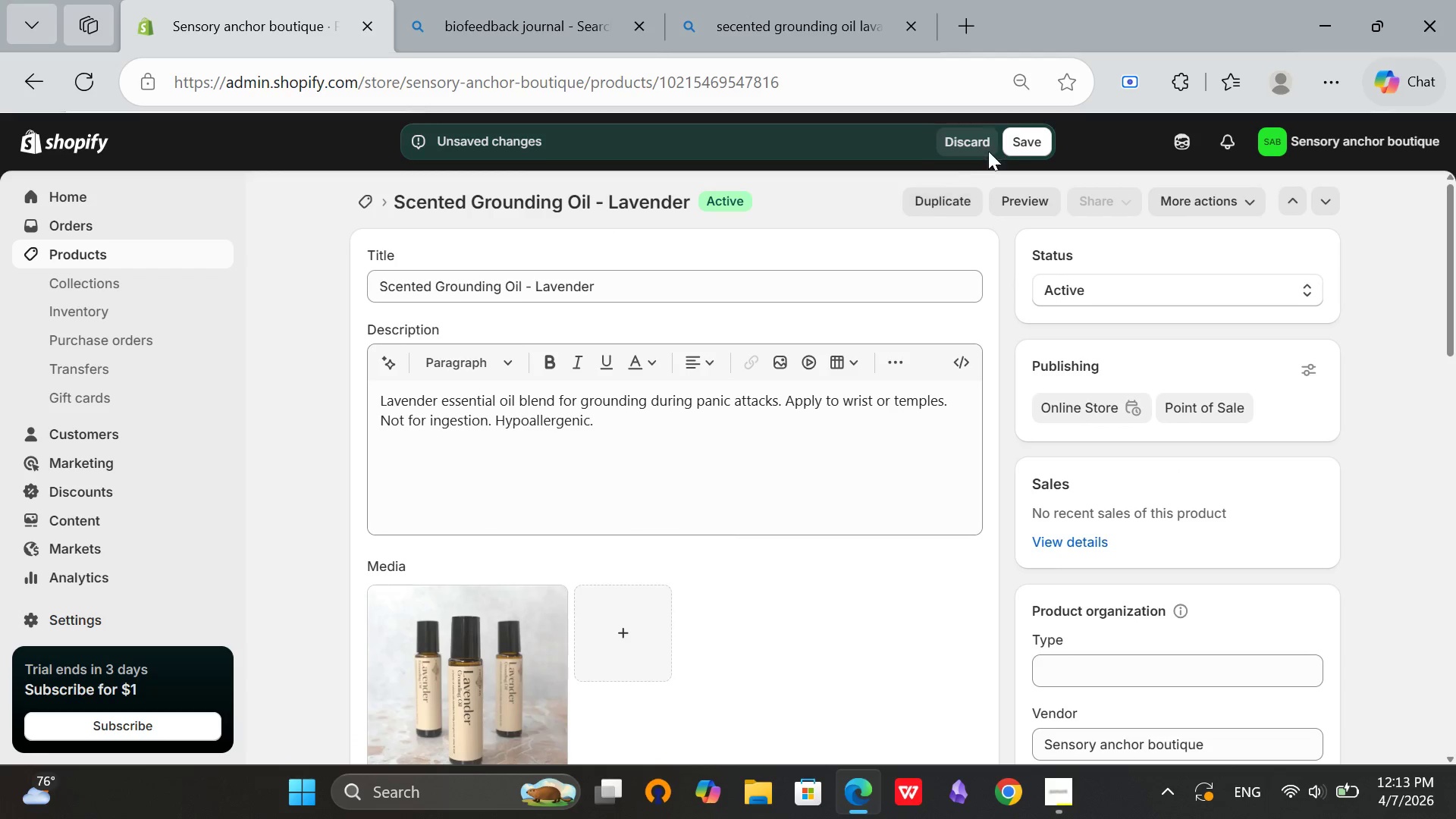 
left_click([1020, 143])
 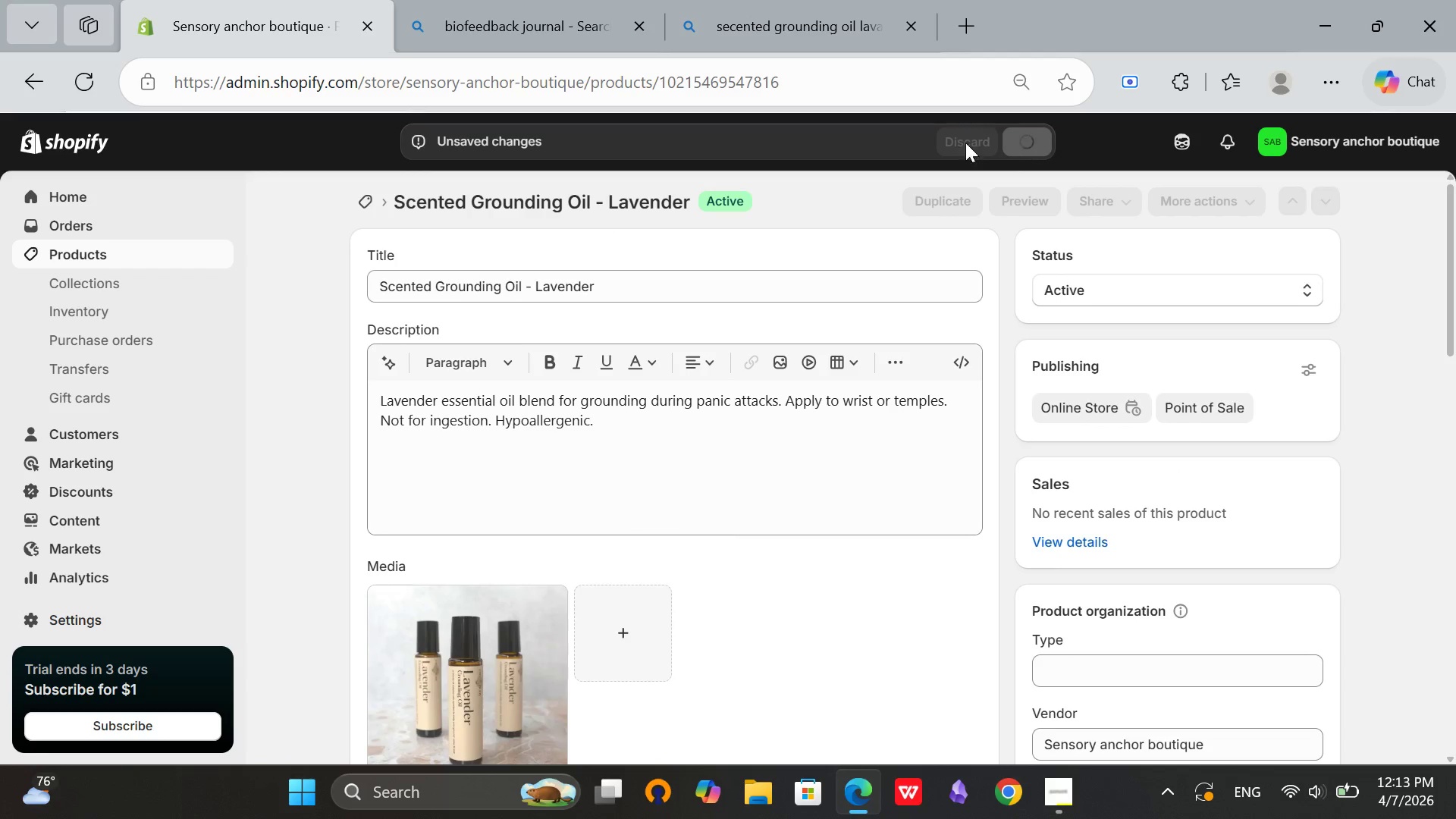 
mouse_move([289, 2])
 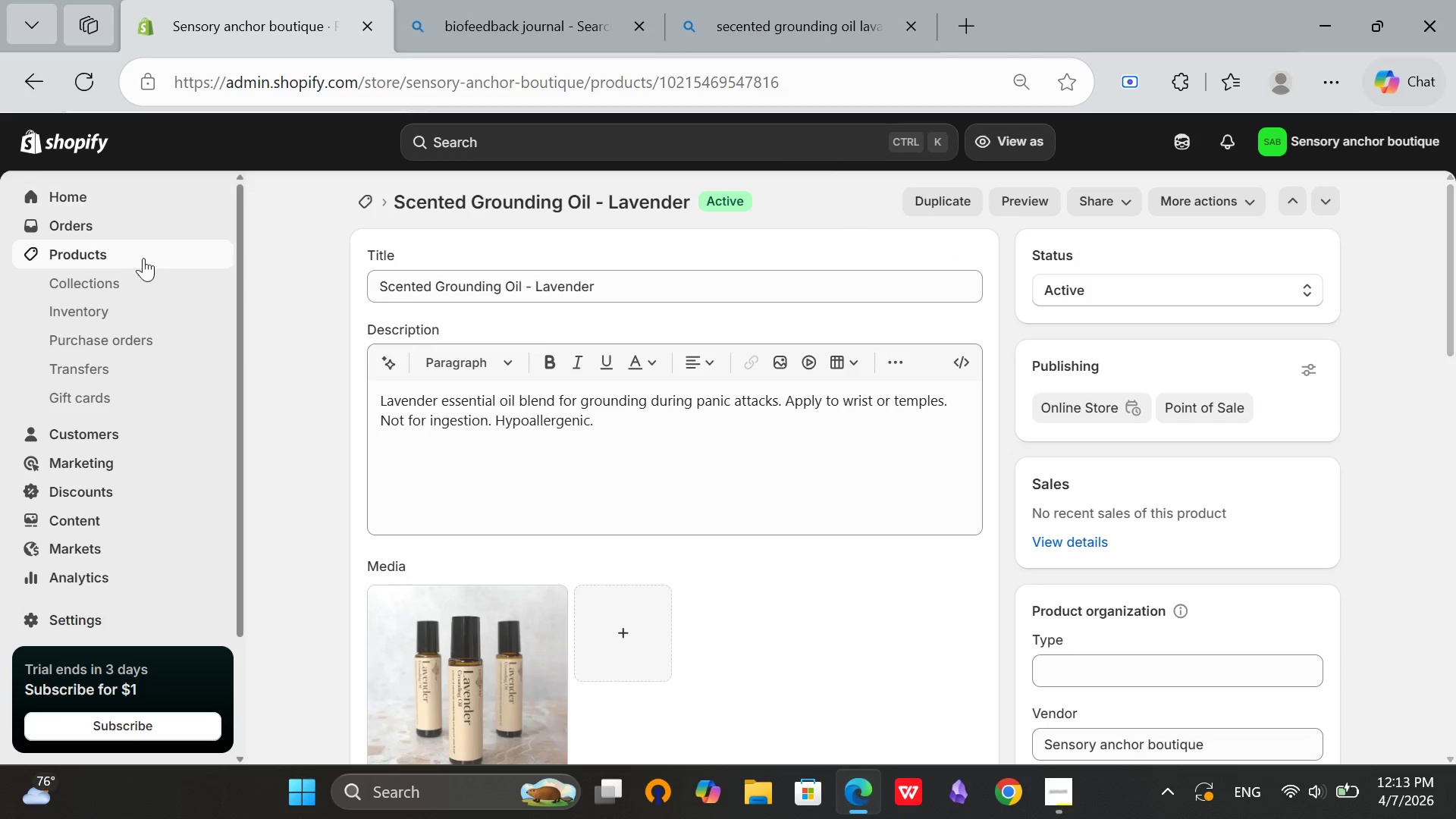 
left_click([108, 253])
 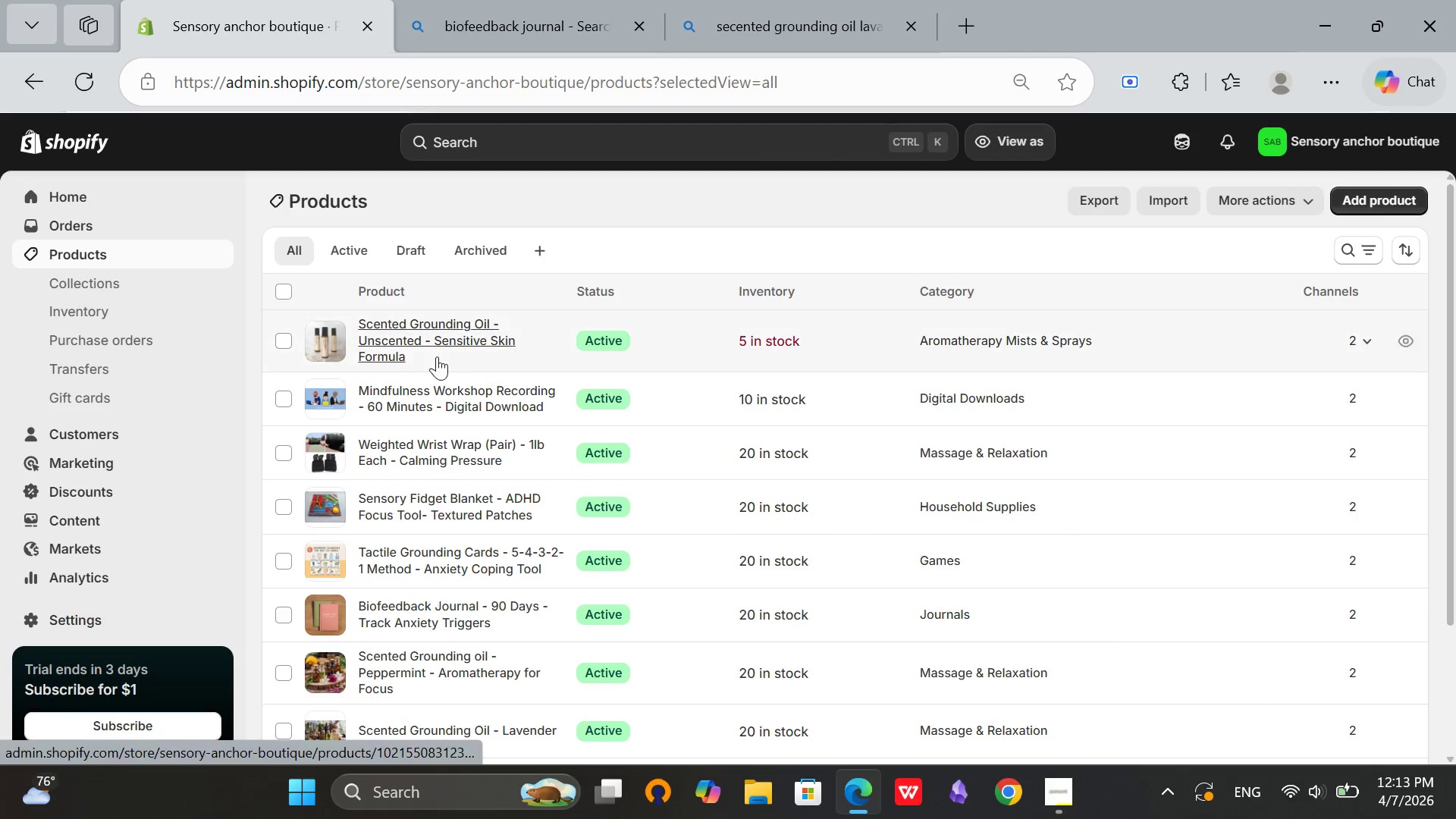 
scroll: coordinate [424, 354], scroll_direction: up, amount: 1.0
 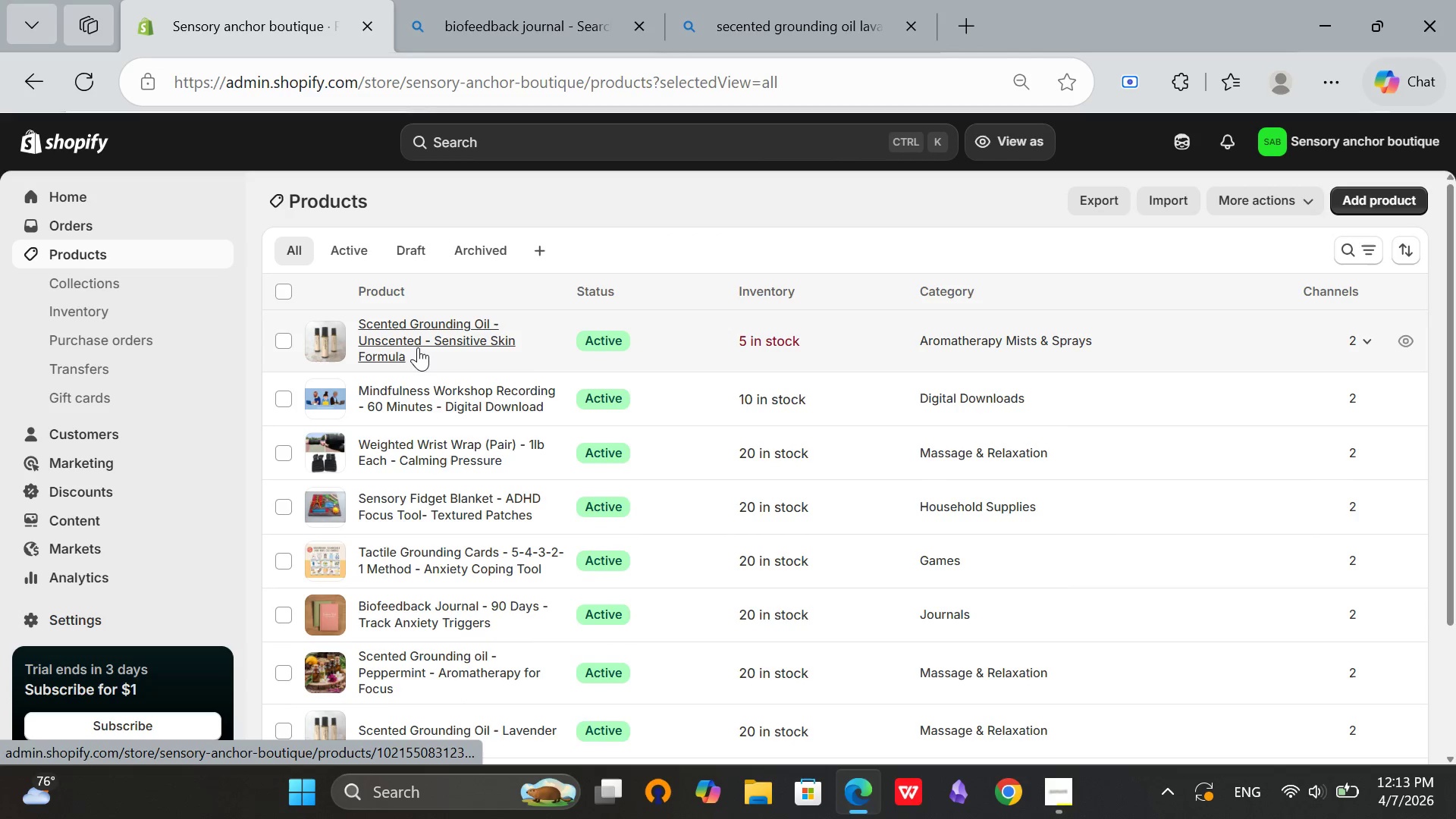 
left_click([418, 347])
 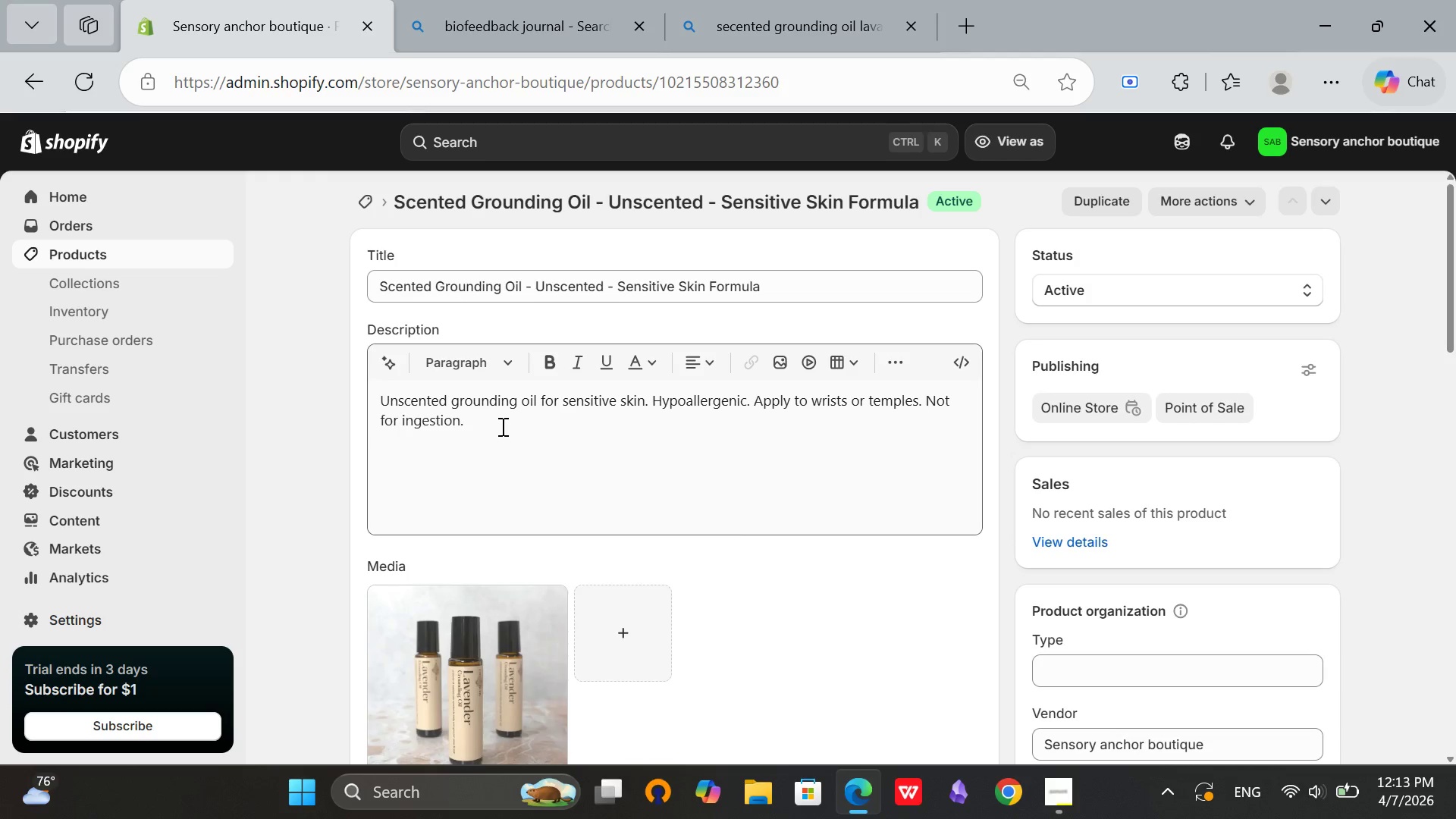 
wait(19.03)
 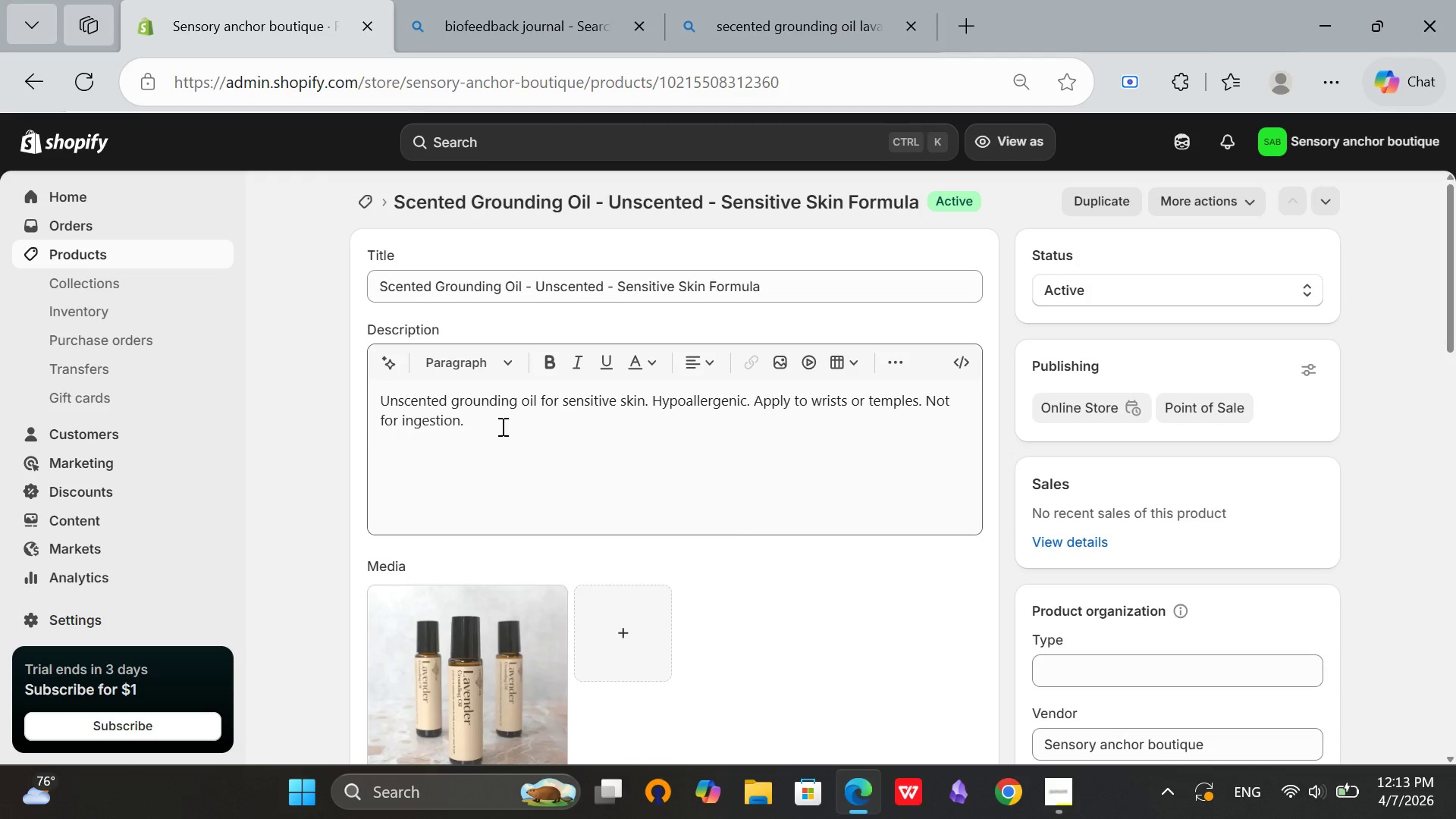 
left_click([410, 613])
 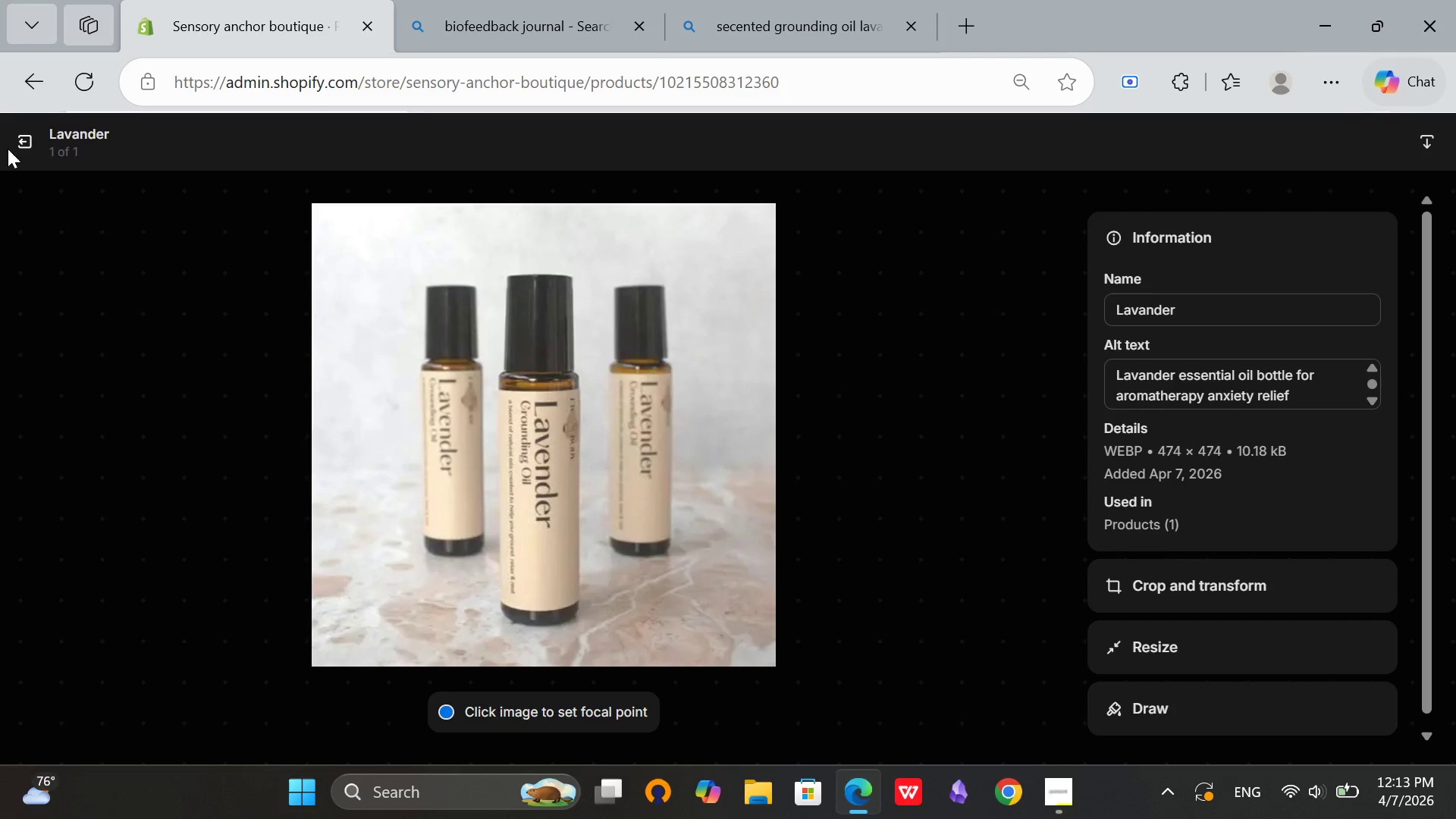 
left_click([17, 142])
 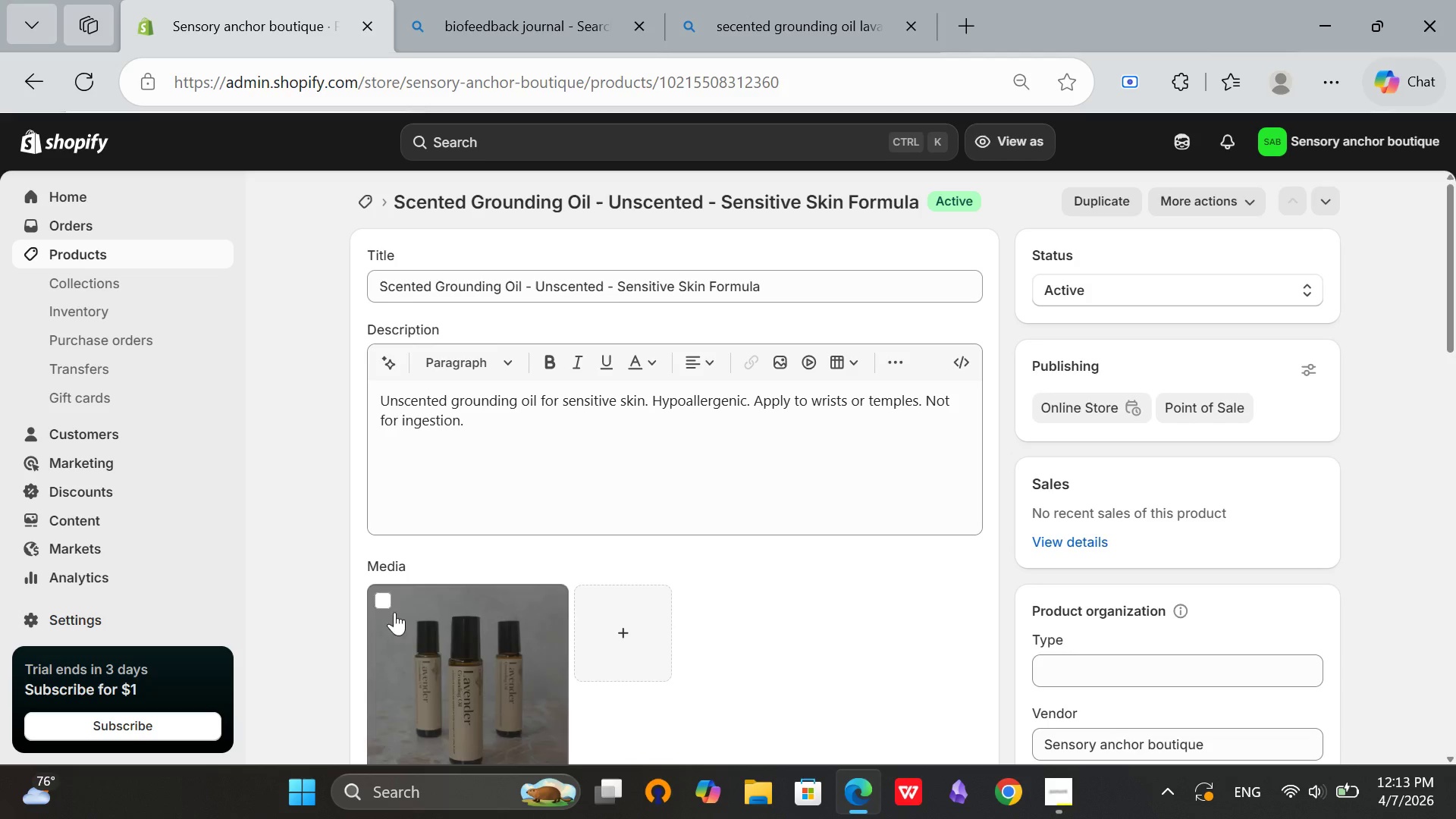 
left_click([378, 604])
 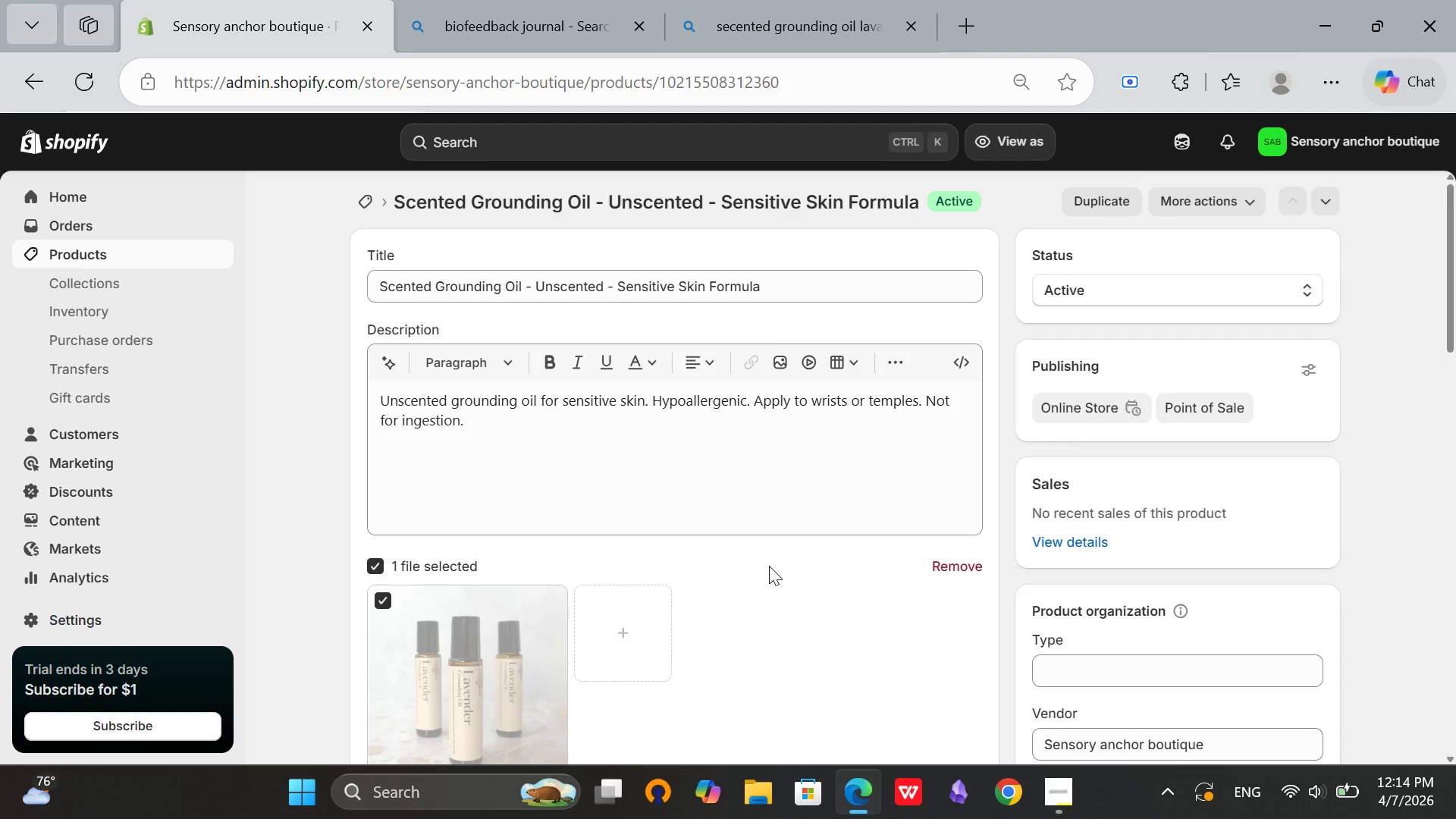 
scroll: coordinate [769, 566], scroll_direction: down, amount: 1.0
 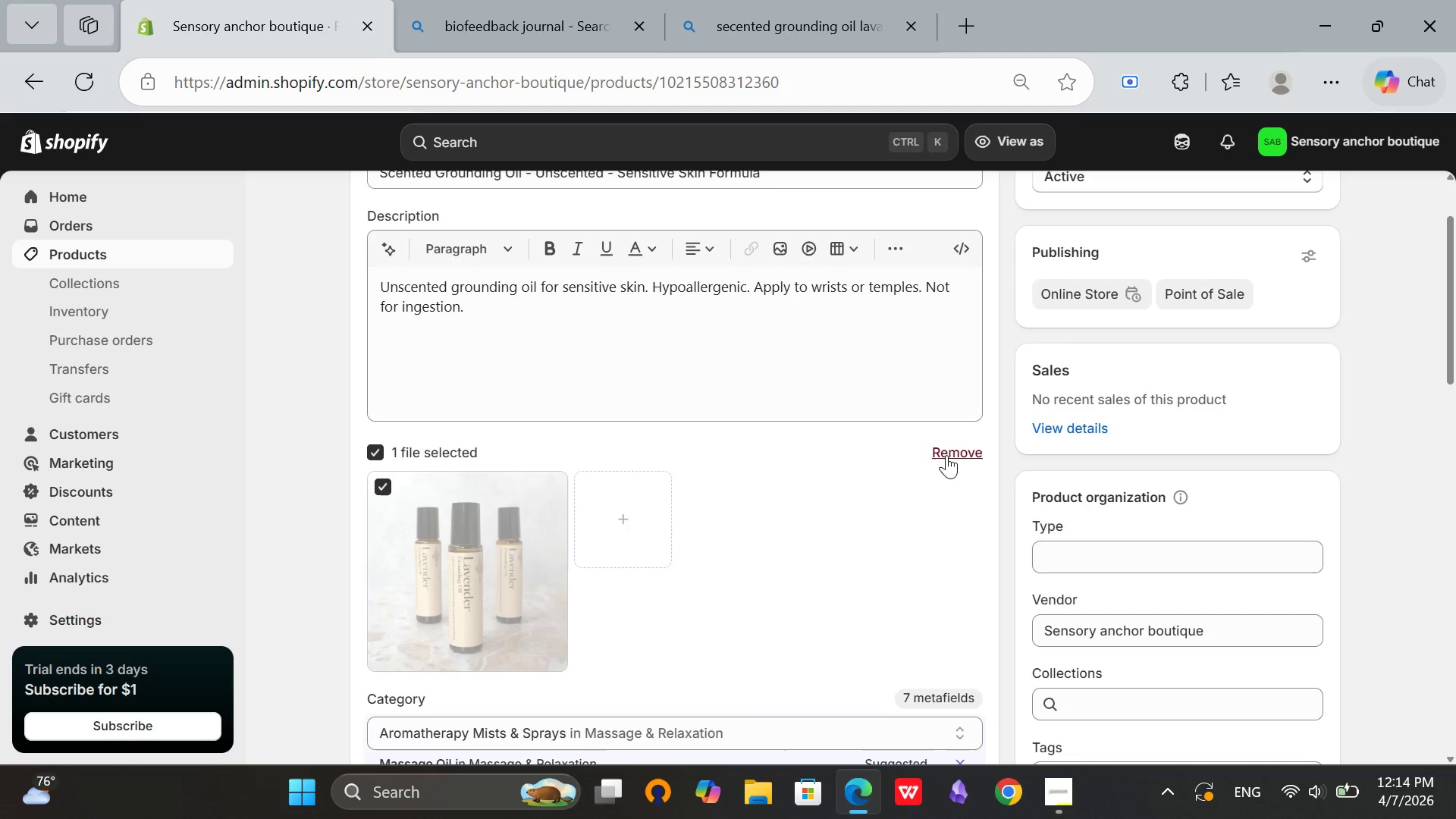 
left_click([946, 455])
 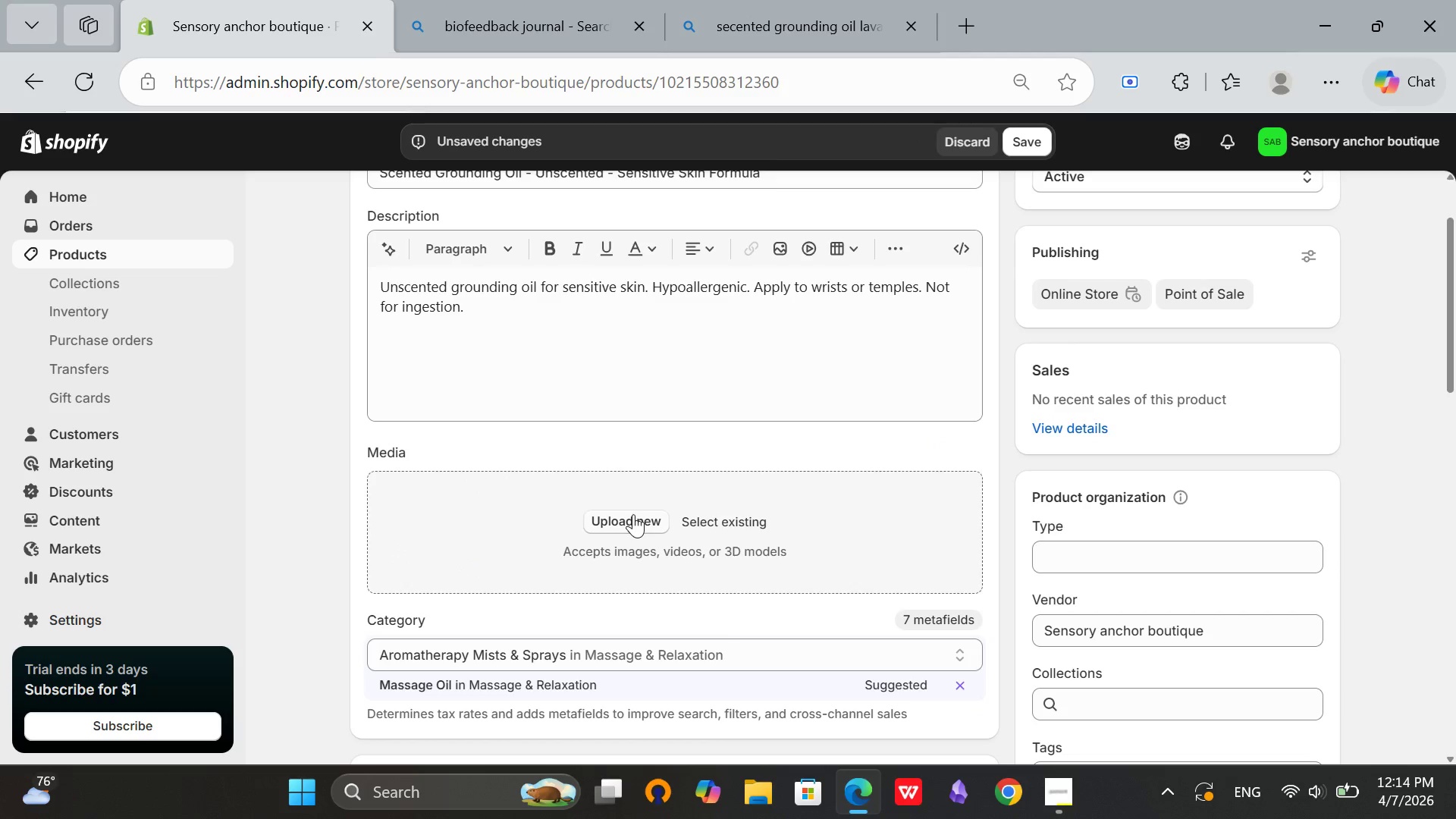 
left_click([632, 514])
 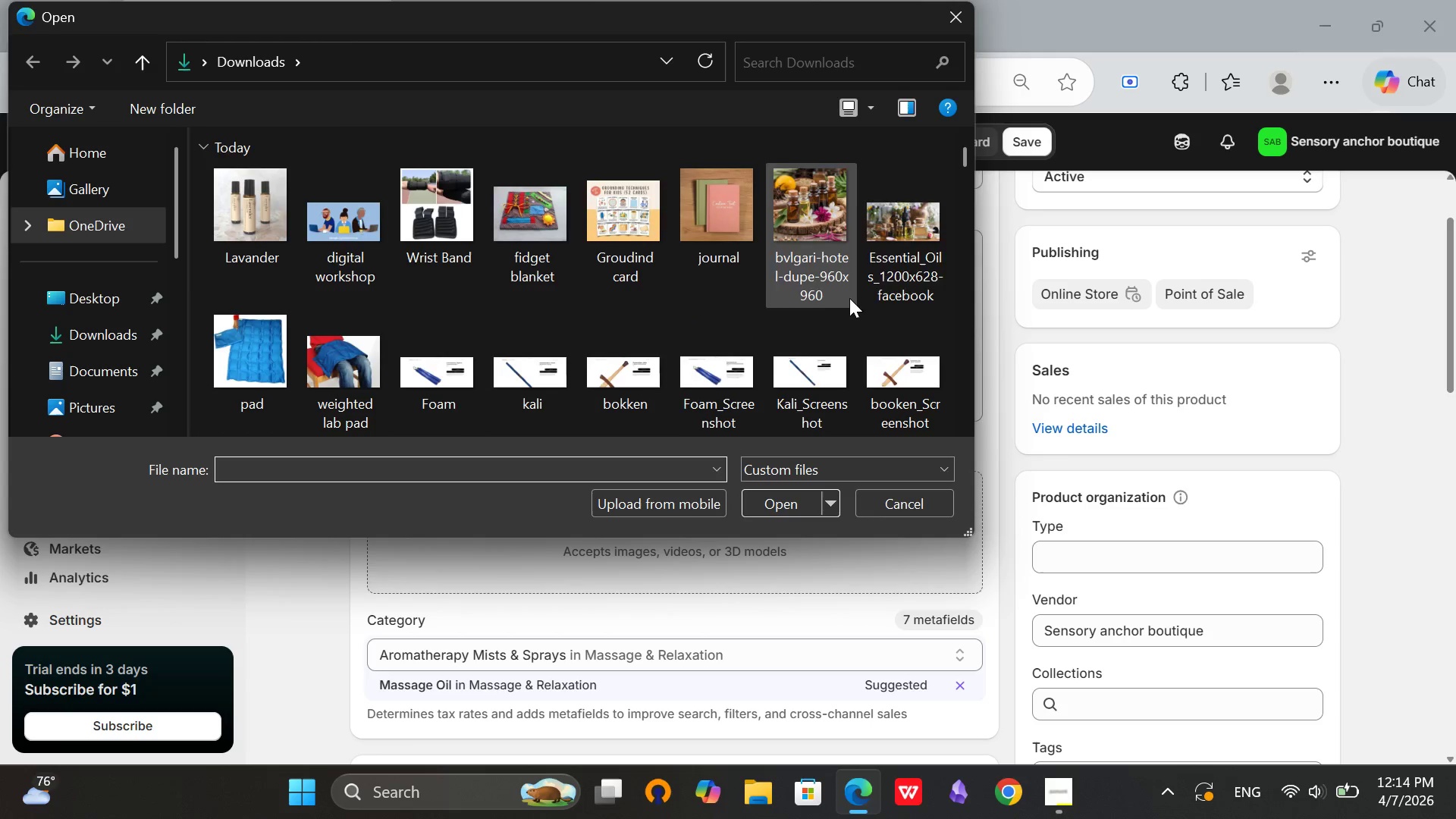 
wait(5.41)
 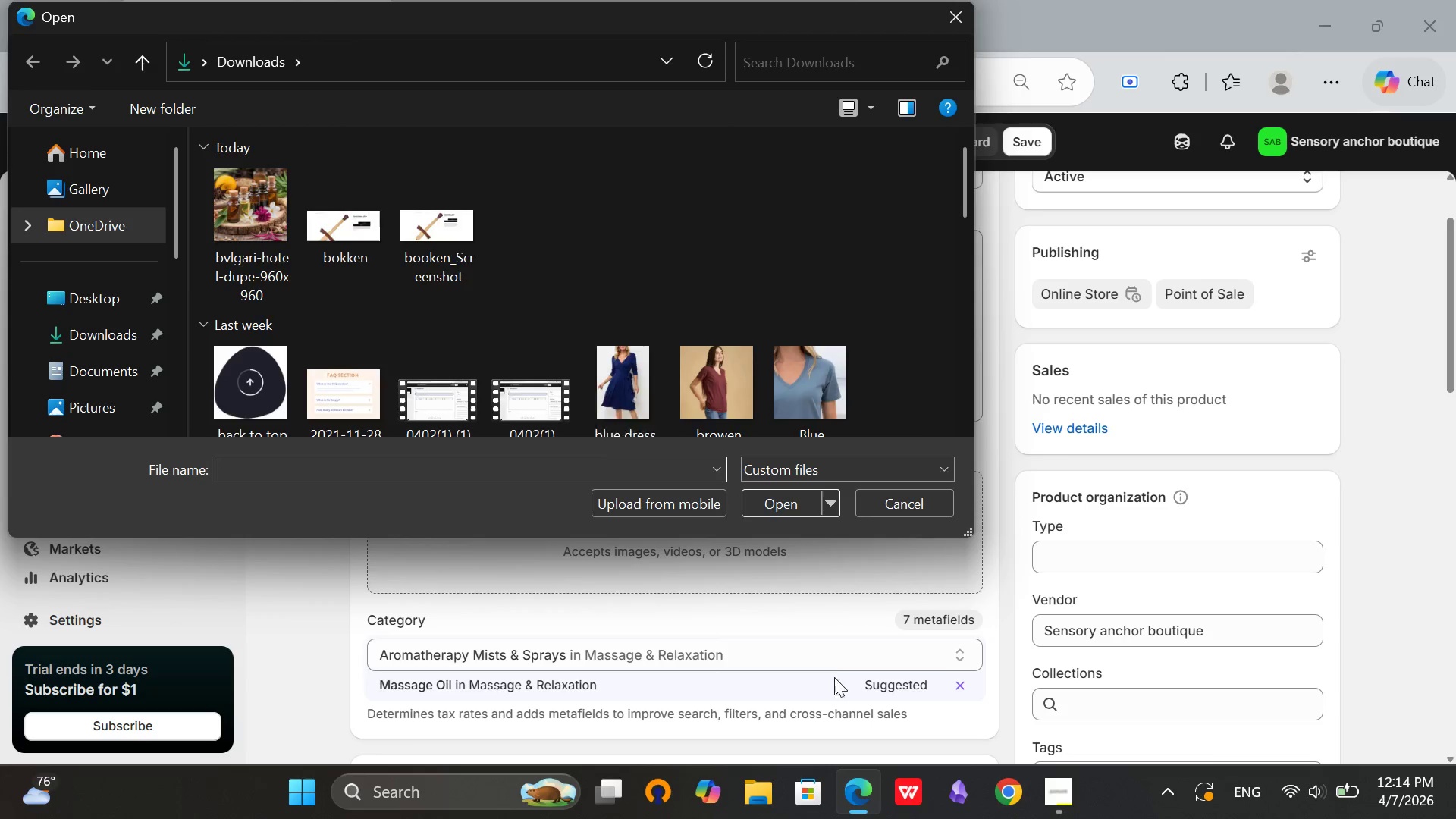 
double_click([814, 237])
 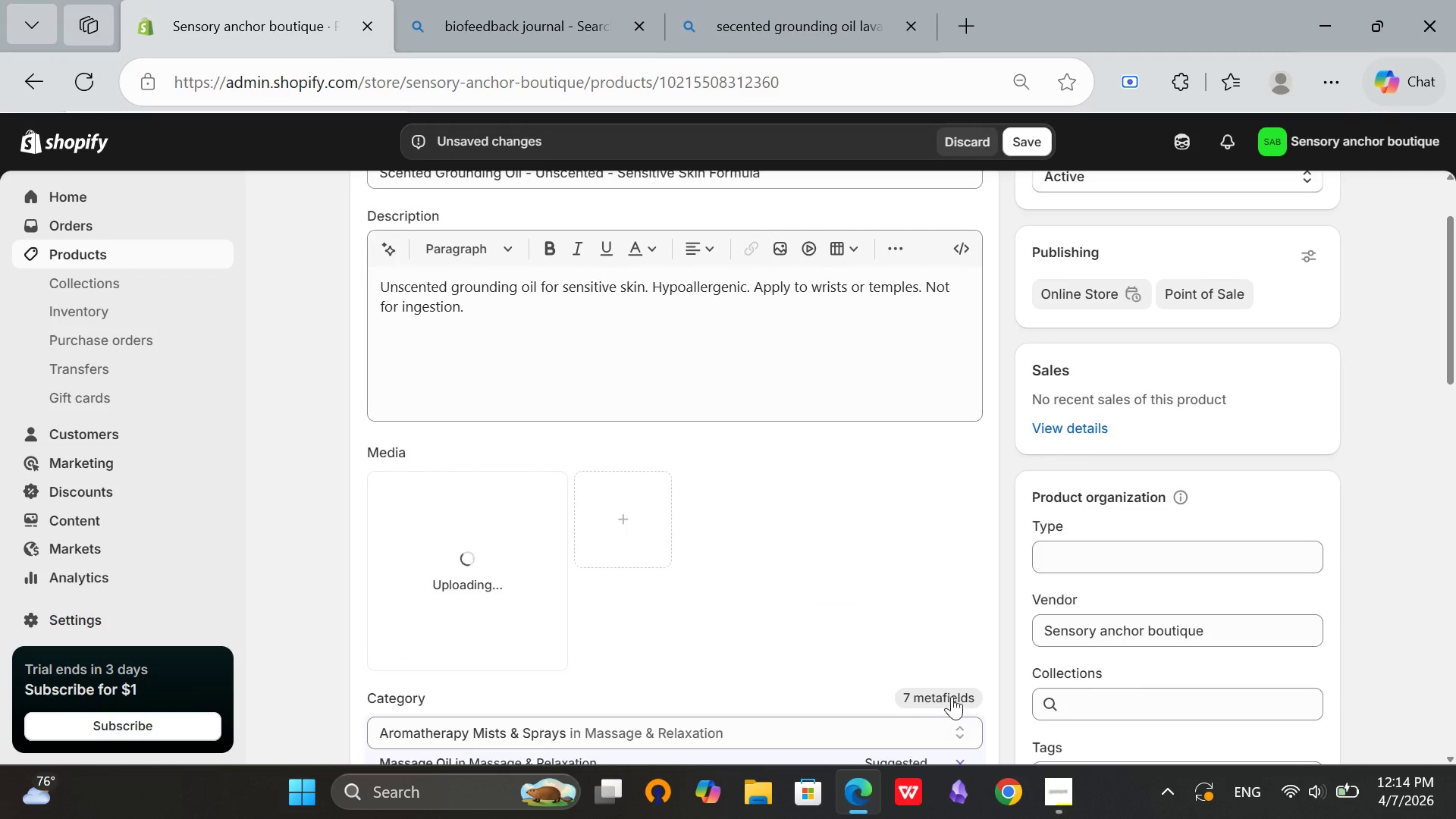 
scroll: coordinate [957, 689], scroll_direction: down, amount: 1.0
 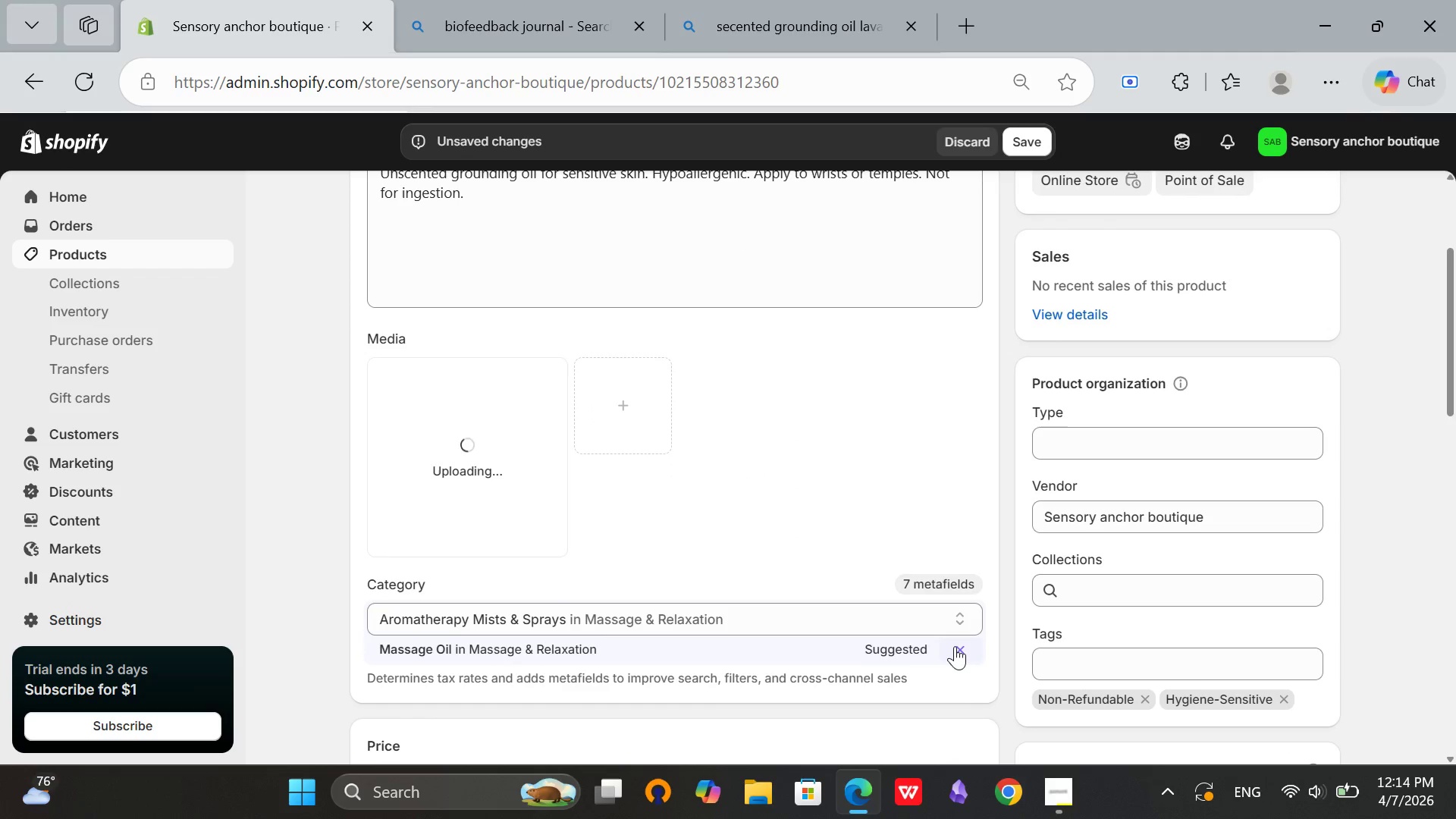 
left_click([955, 646])
 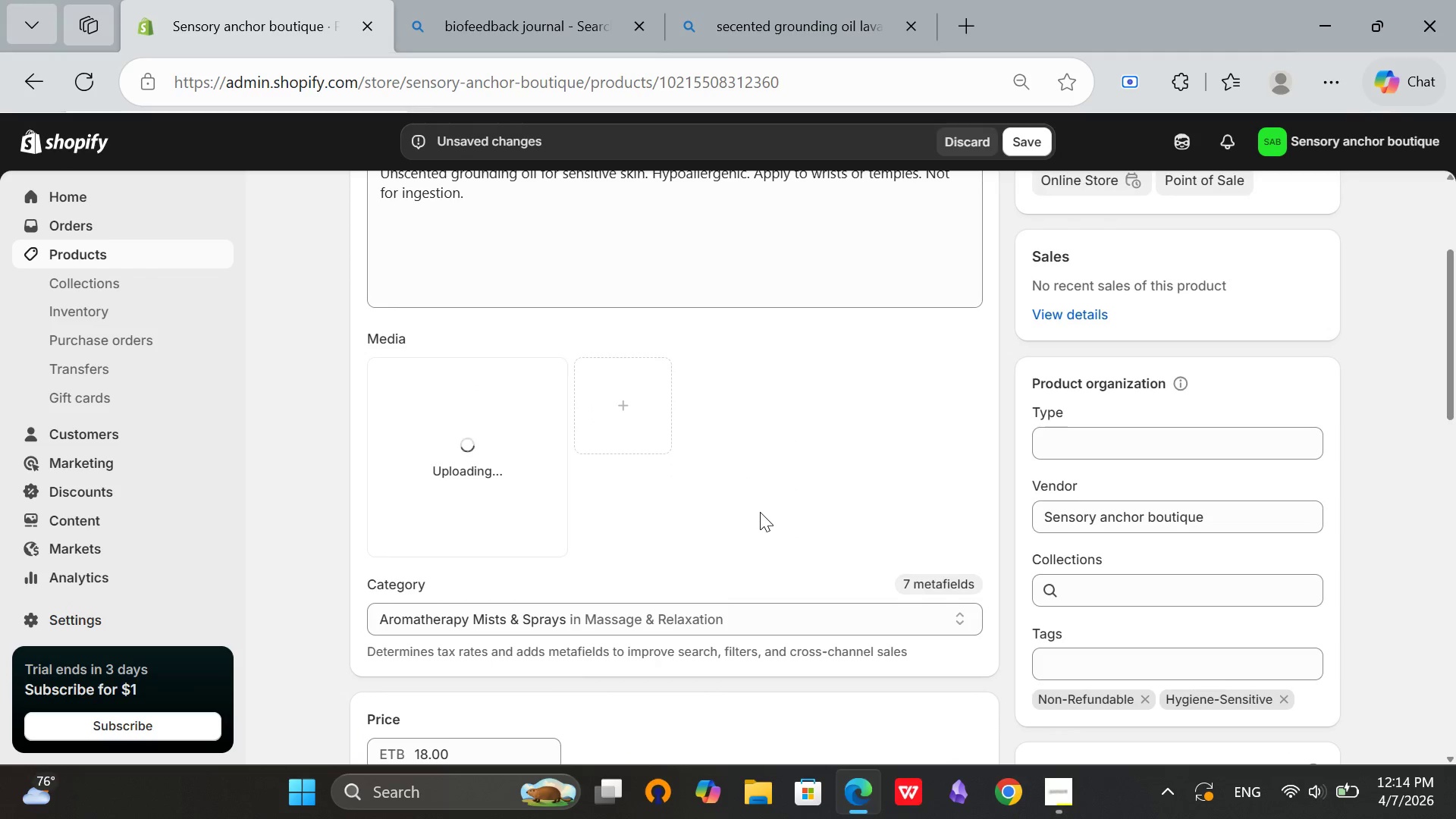 
scroll: coordinate [764, 508], scroll_direction: up, amount: 2.0
 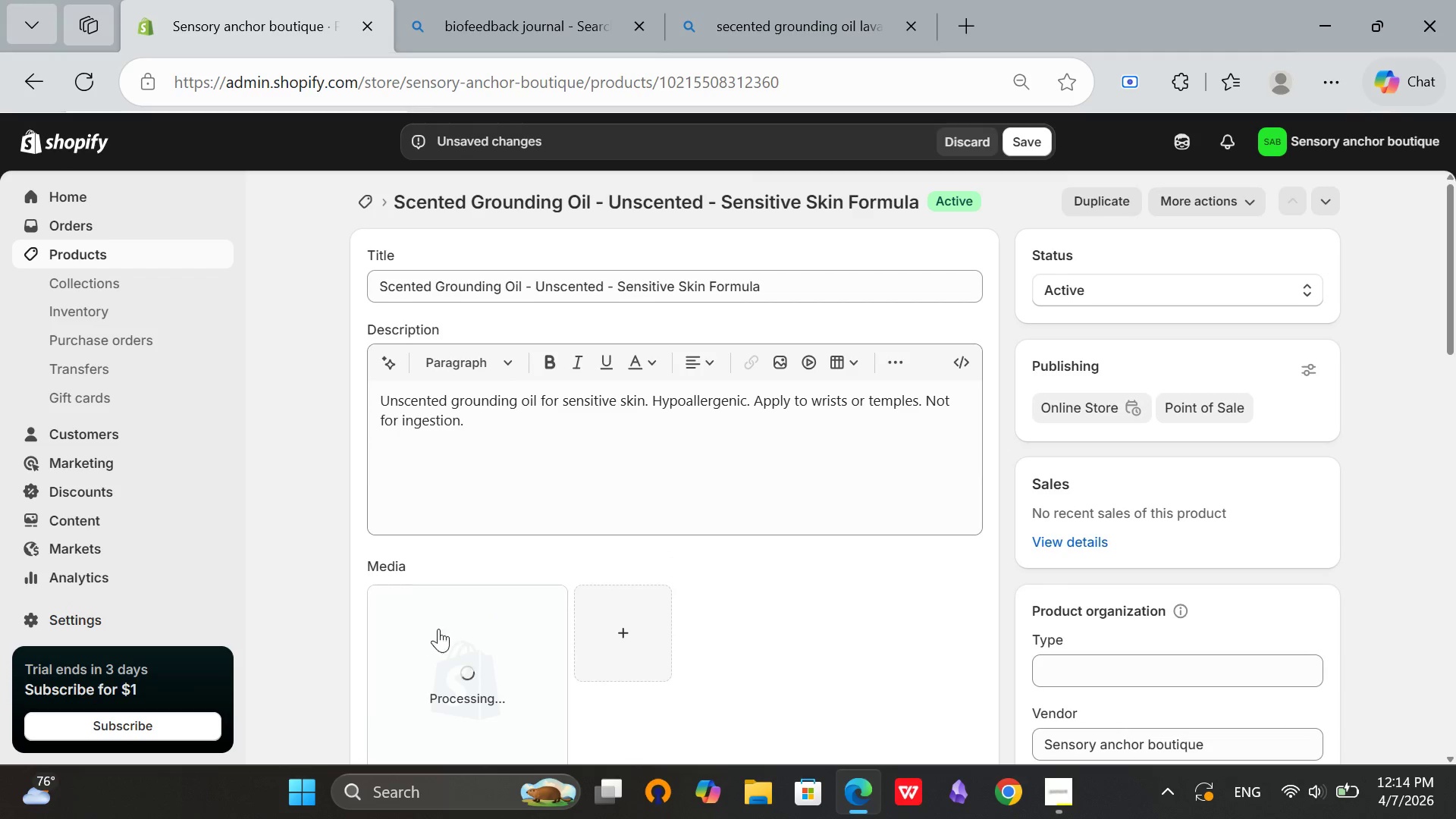 
left_click([447, 642])
 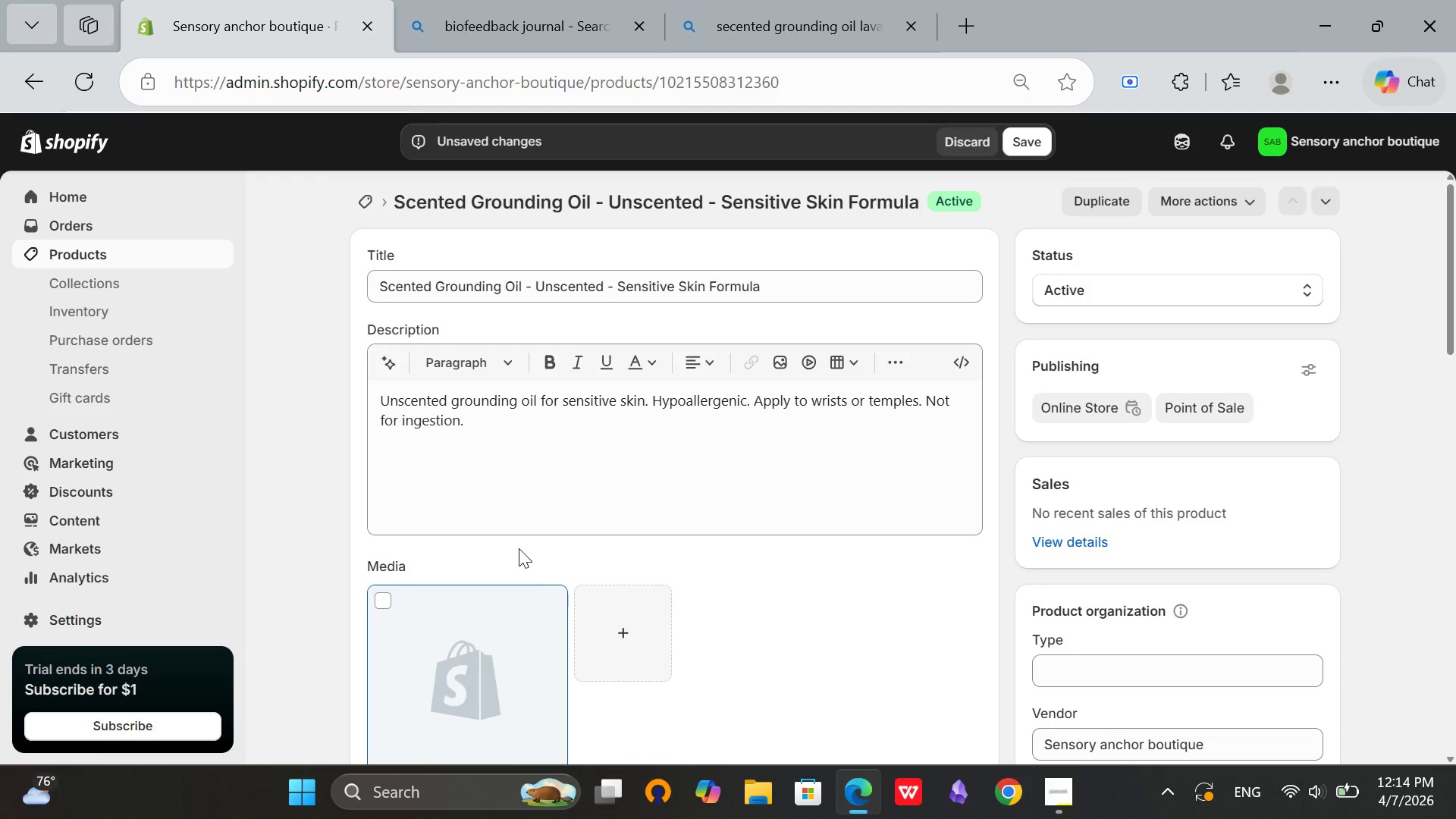 
left_click([461, 667])
 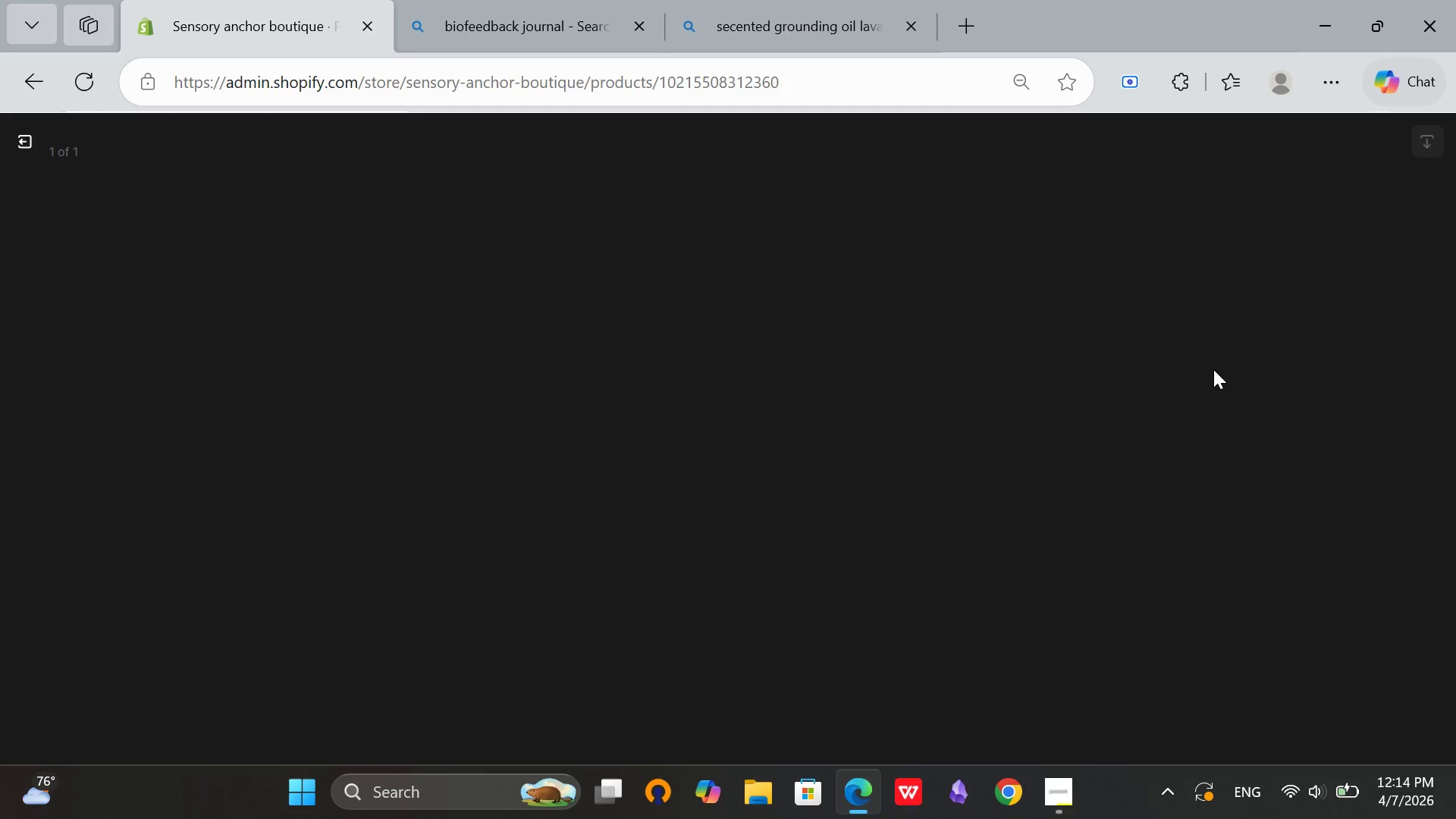 
wait(6.53)
 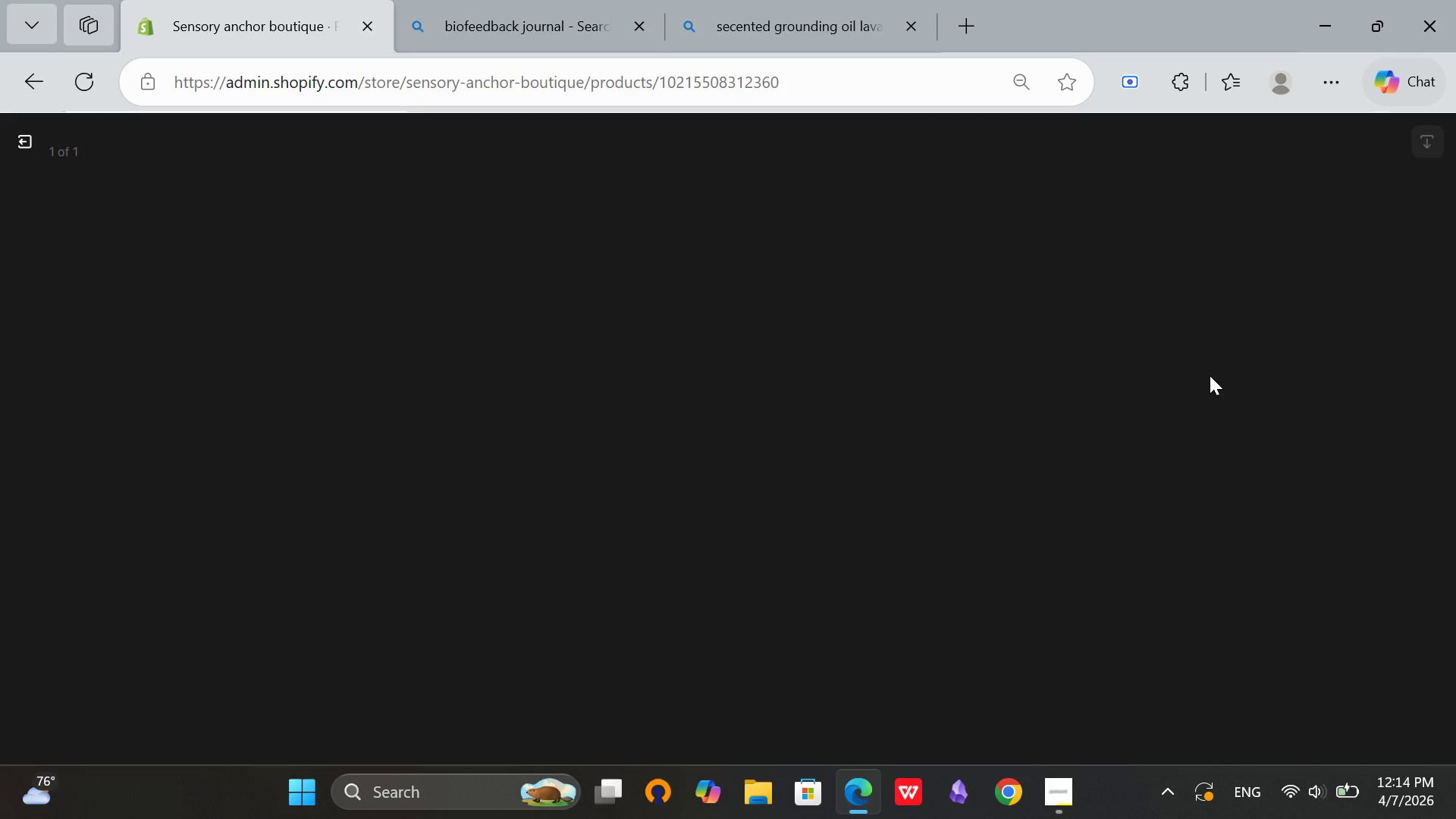 
left_click([1197, 384])
 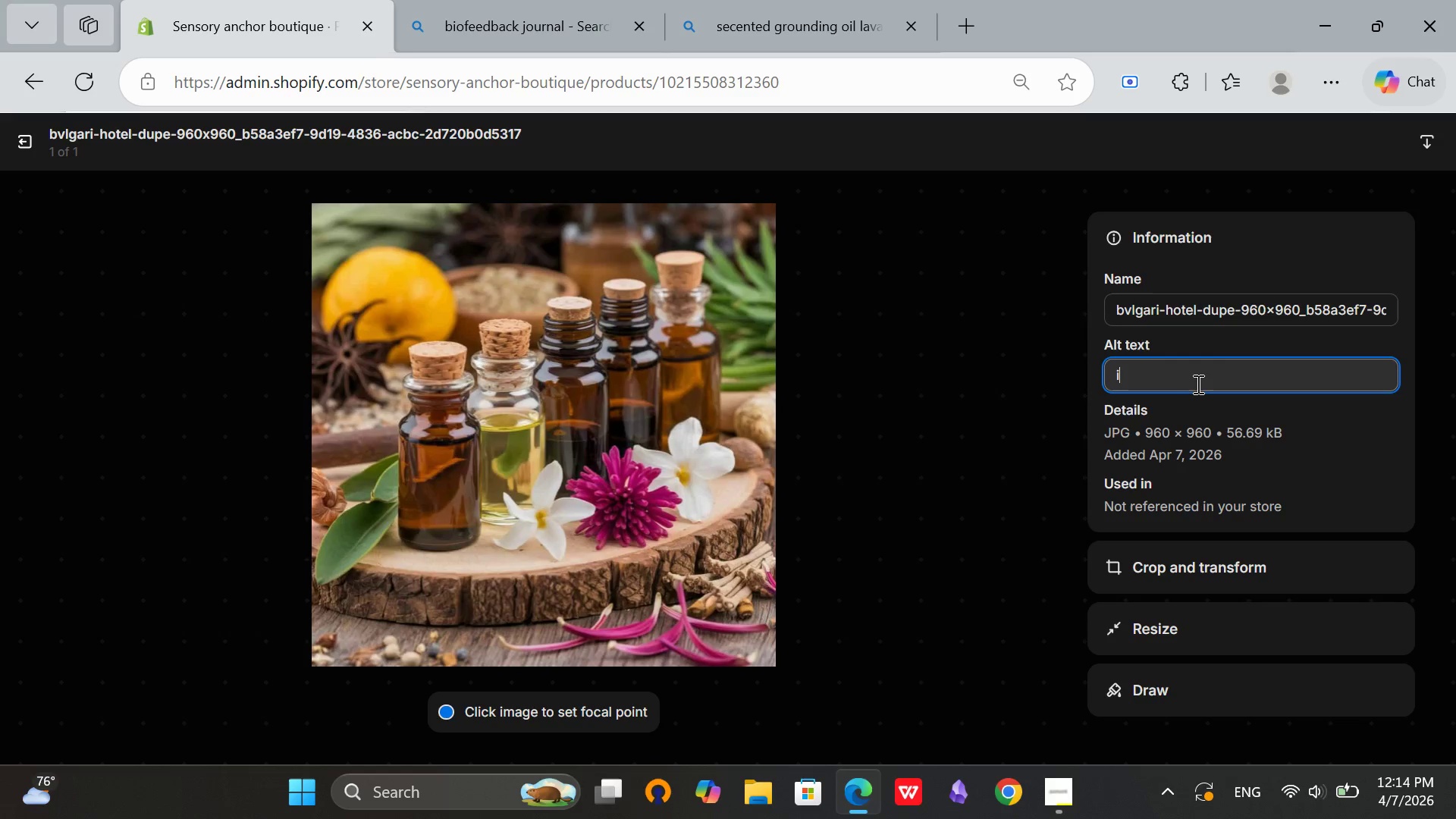 
type(iu)
key(Backspace)
key(Backspace)
type(unsec)
key(Backspace)
type(cented)
 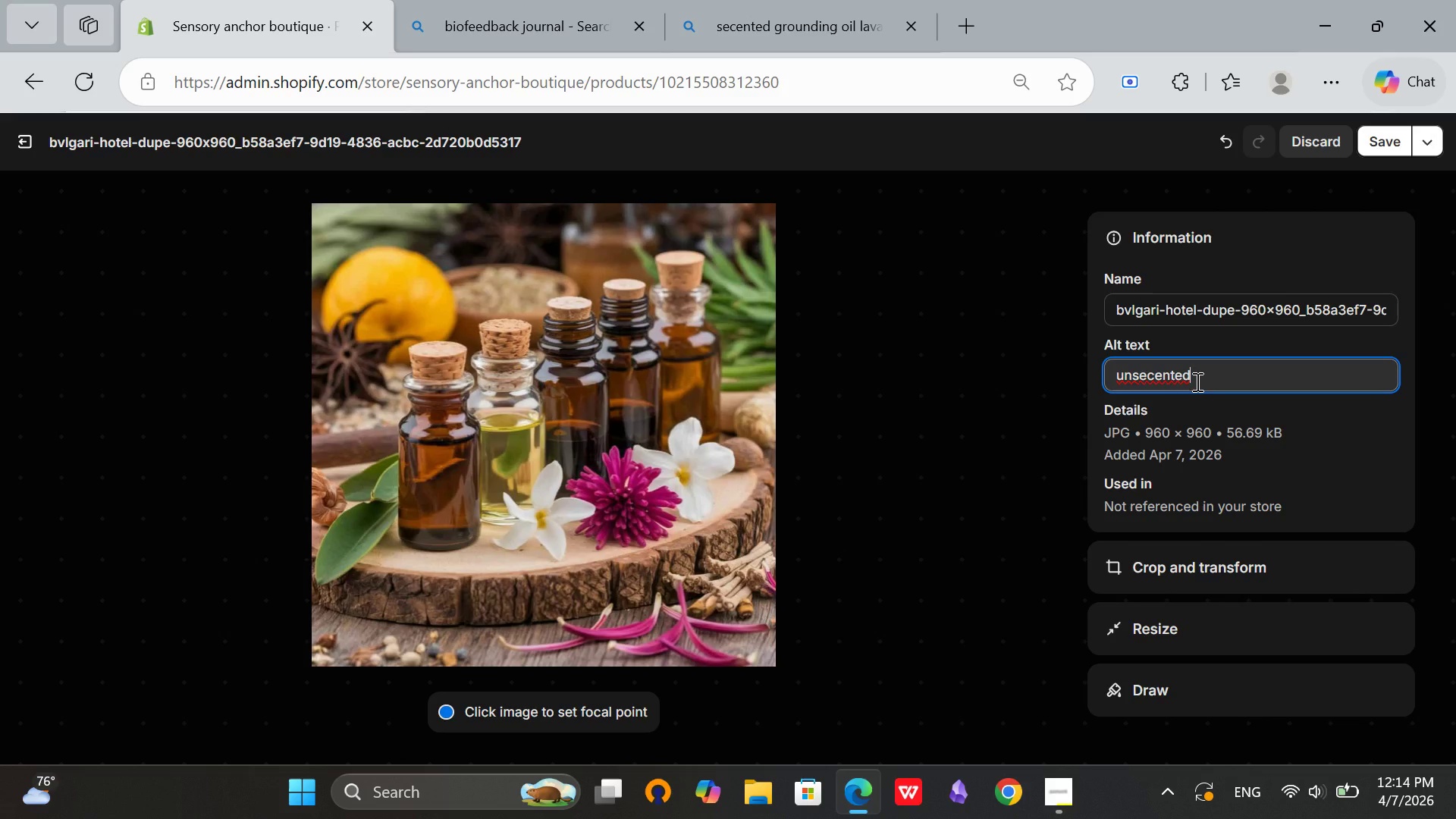 
key(Space)
 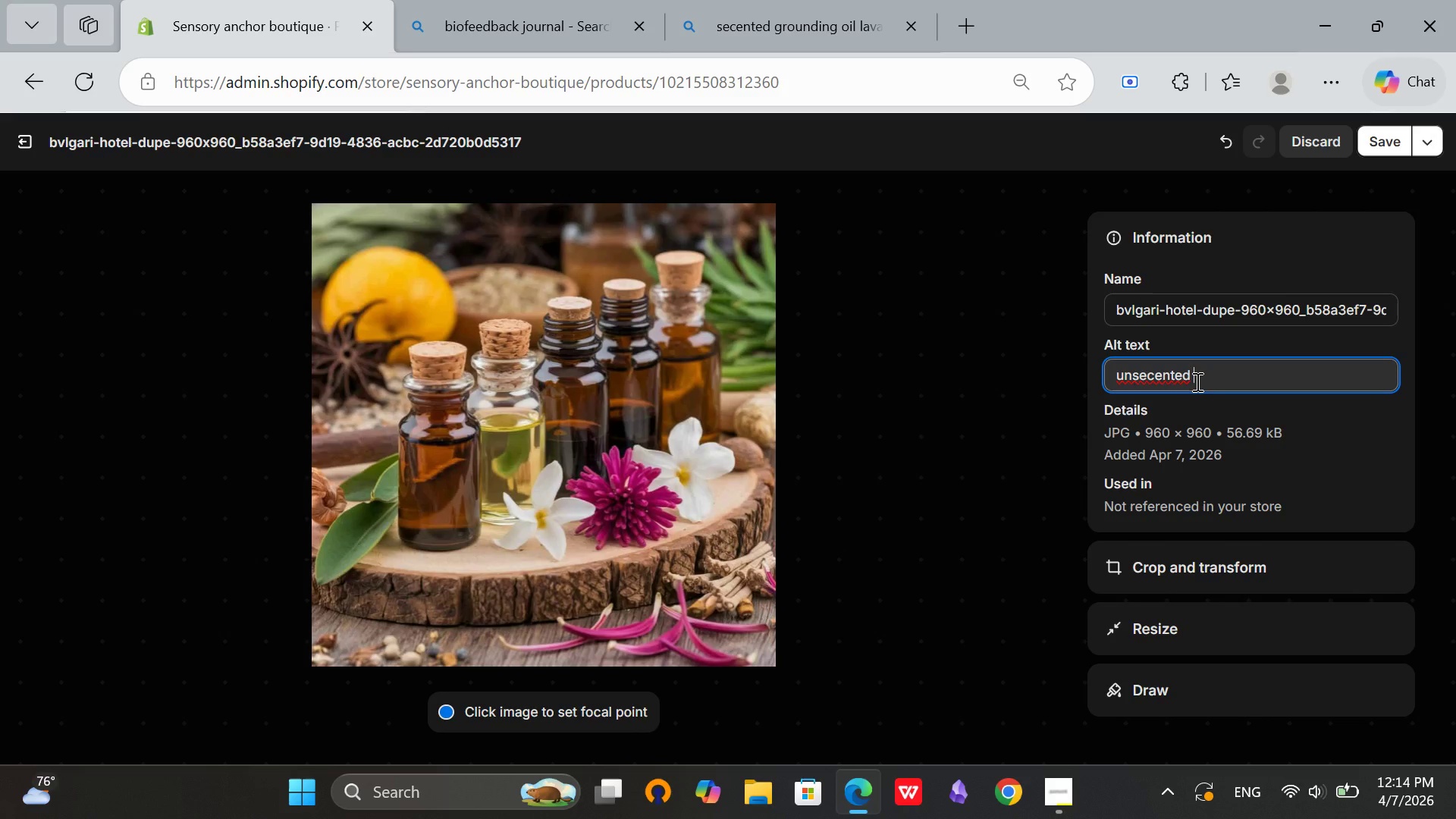 
key(Backspace)
 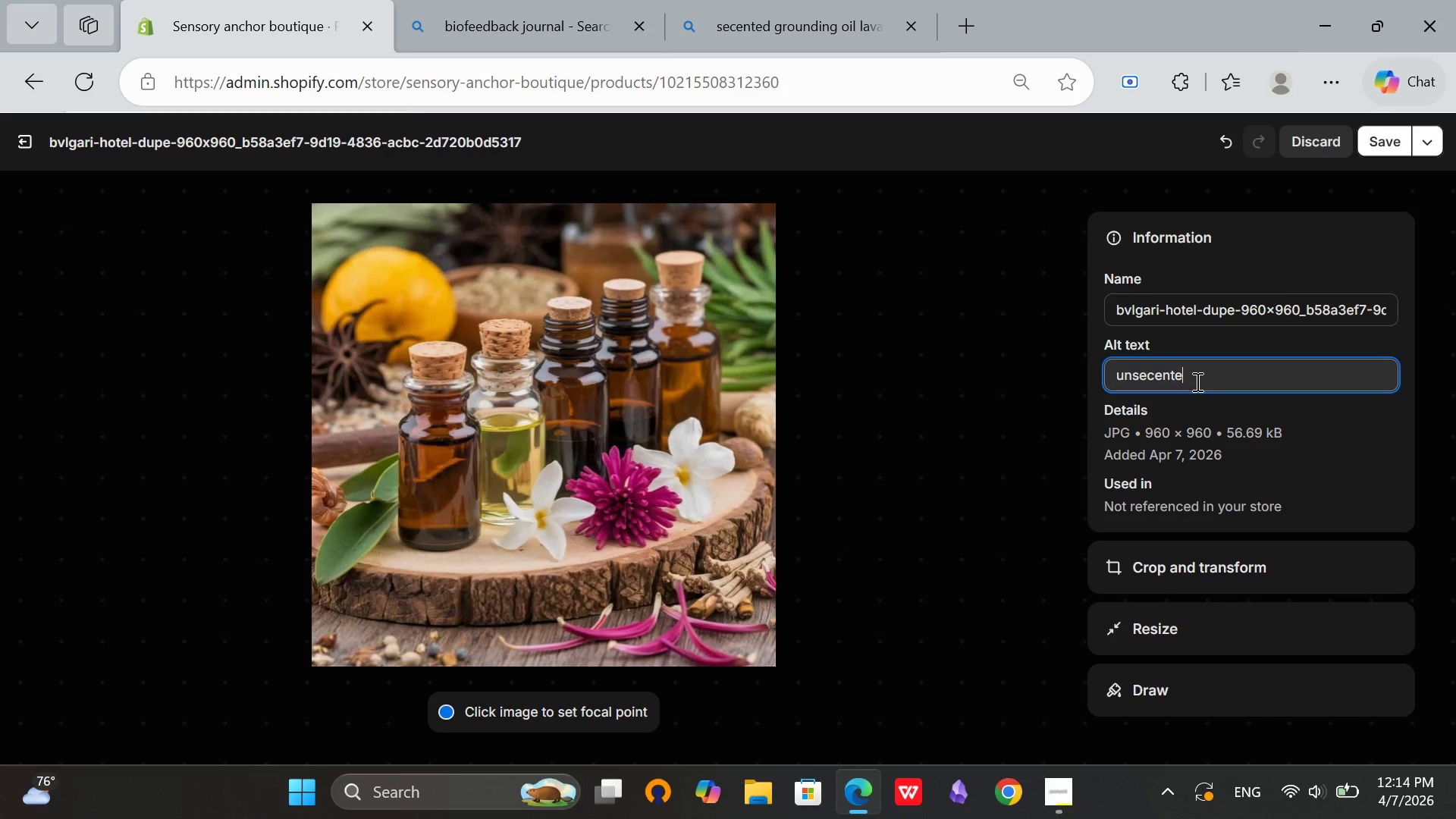 
key(Backspace)
 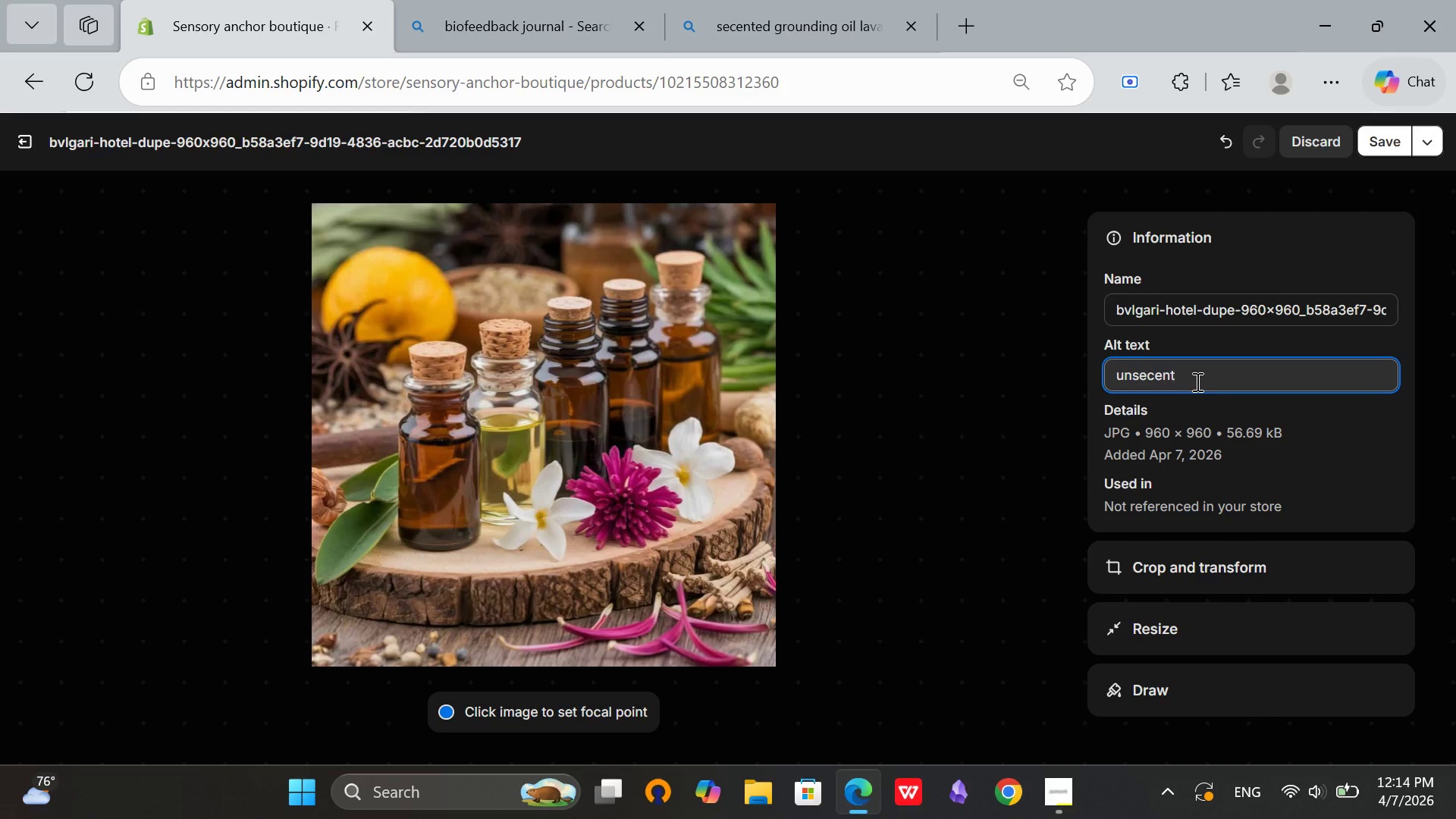 
key(Backspace)
 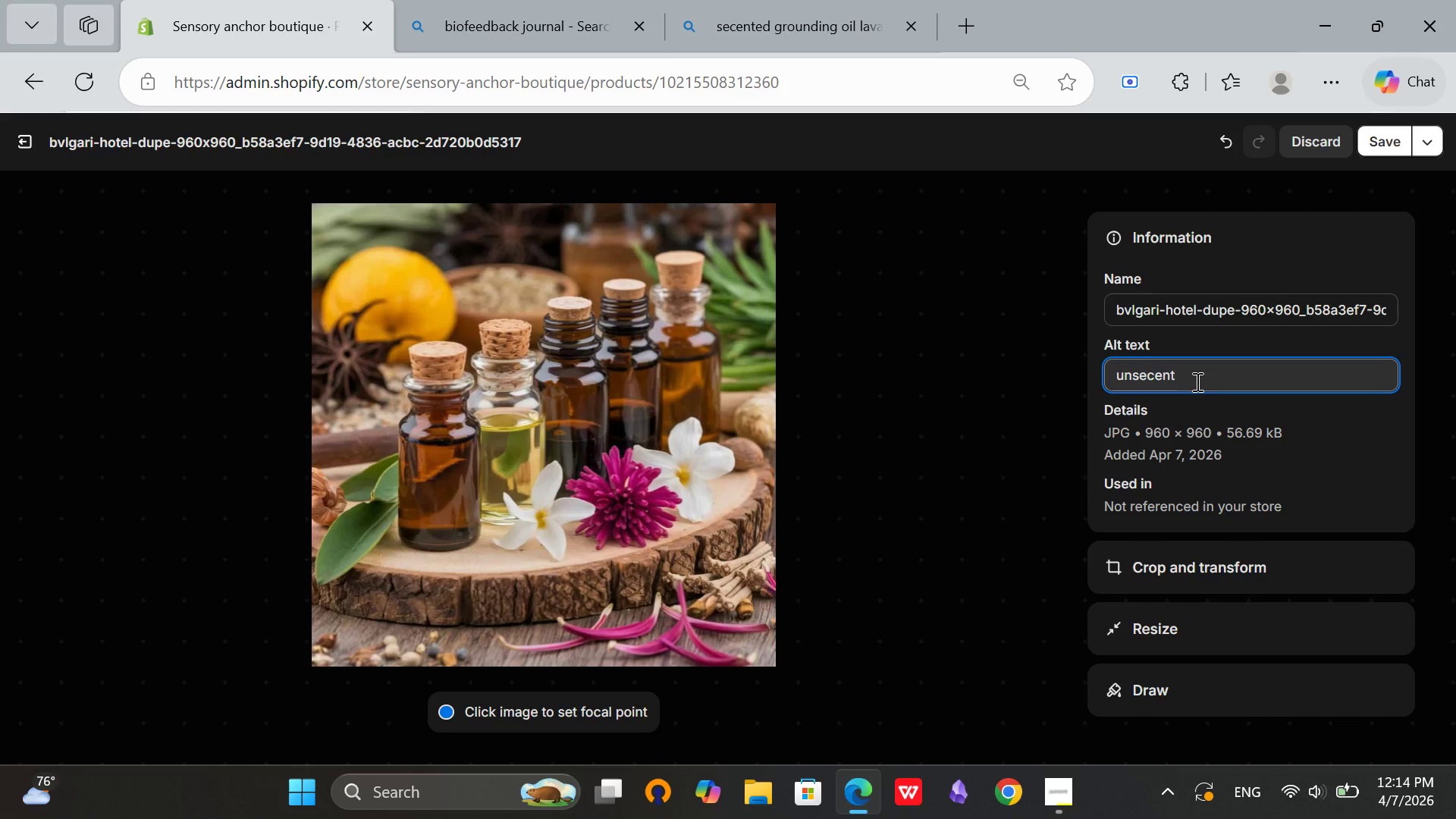 
key(Backspace)
key(Backspace)
key(Backspace)
key(Backspace)
key(Backspace)
type(cented essential oil botte)
key(Backspace)
type(le for sensitive sking)
key(Backspace)
 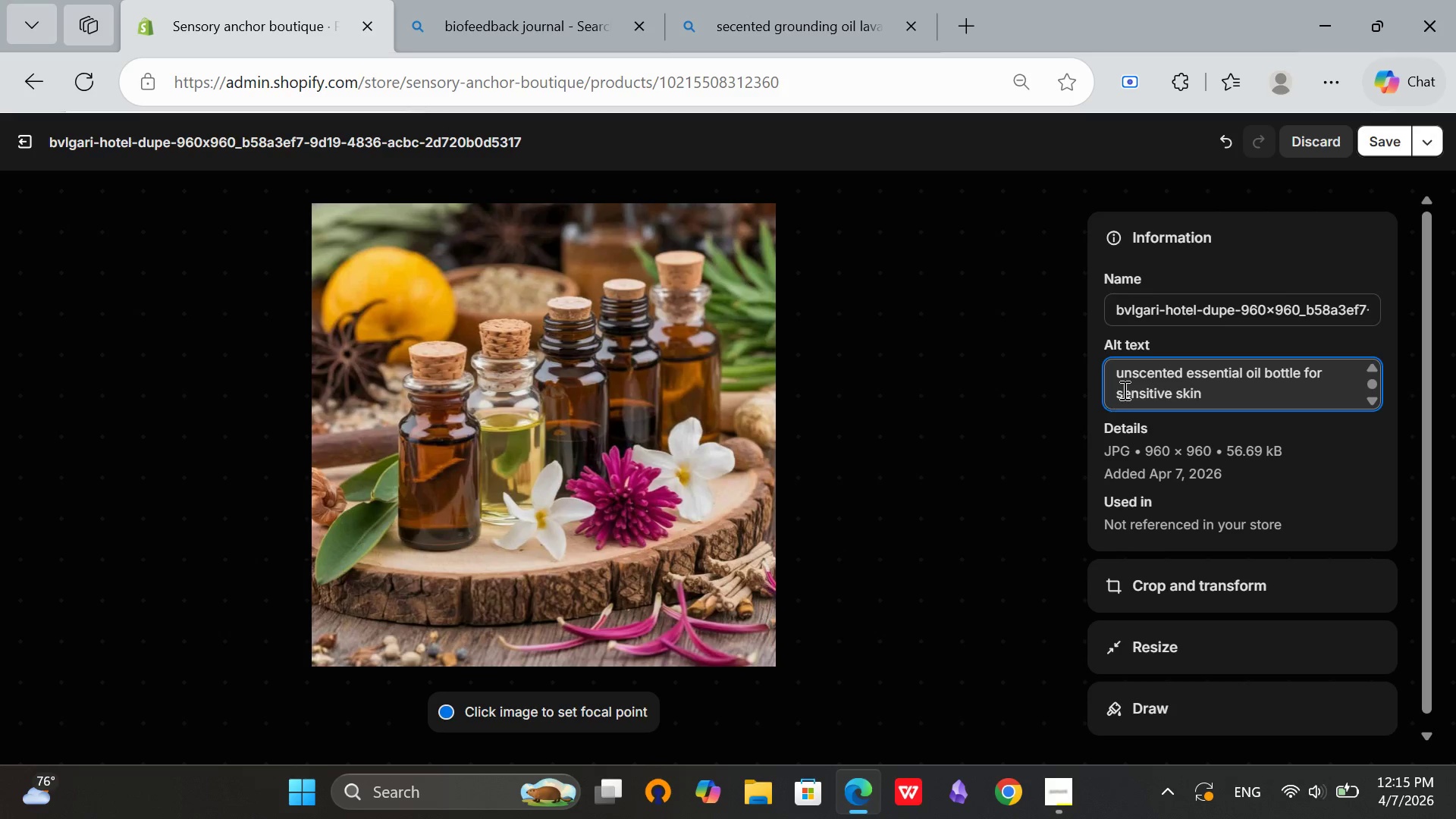 
scroll: coordinate [1243, 356], scroll_direction: up, amount: 2.0
 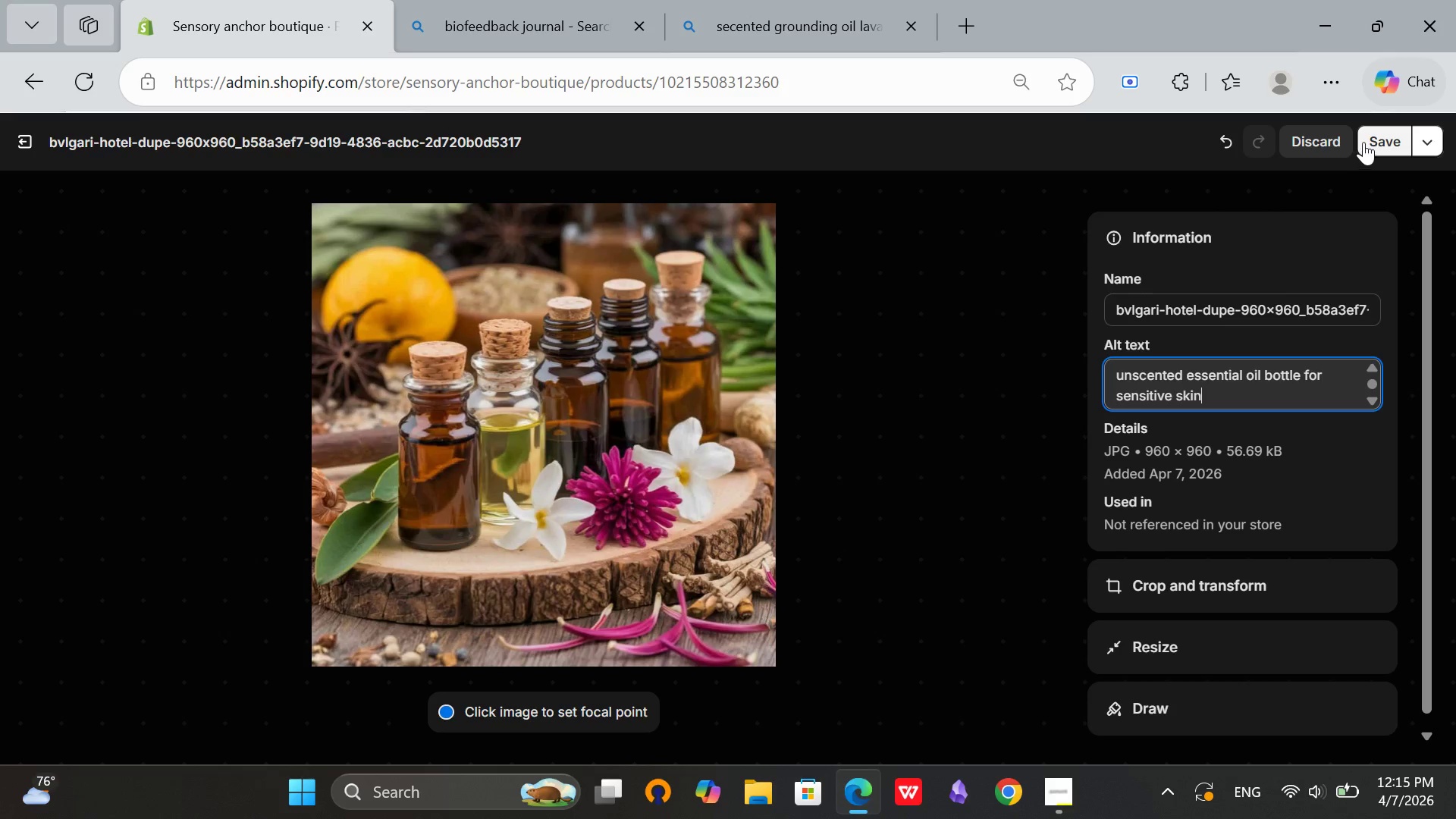 
left_click([1370, 142])
 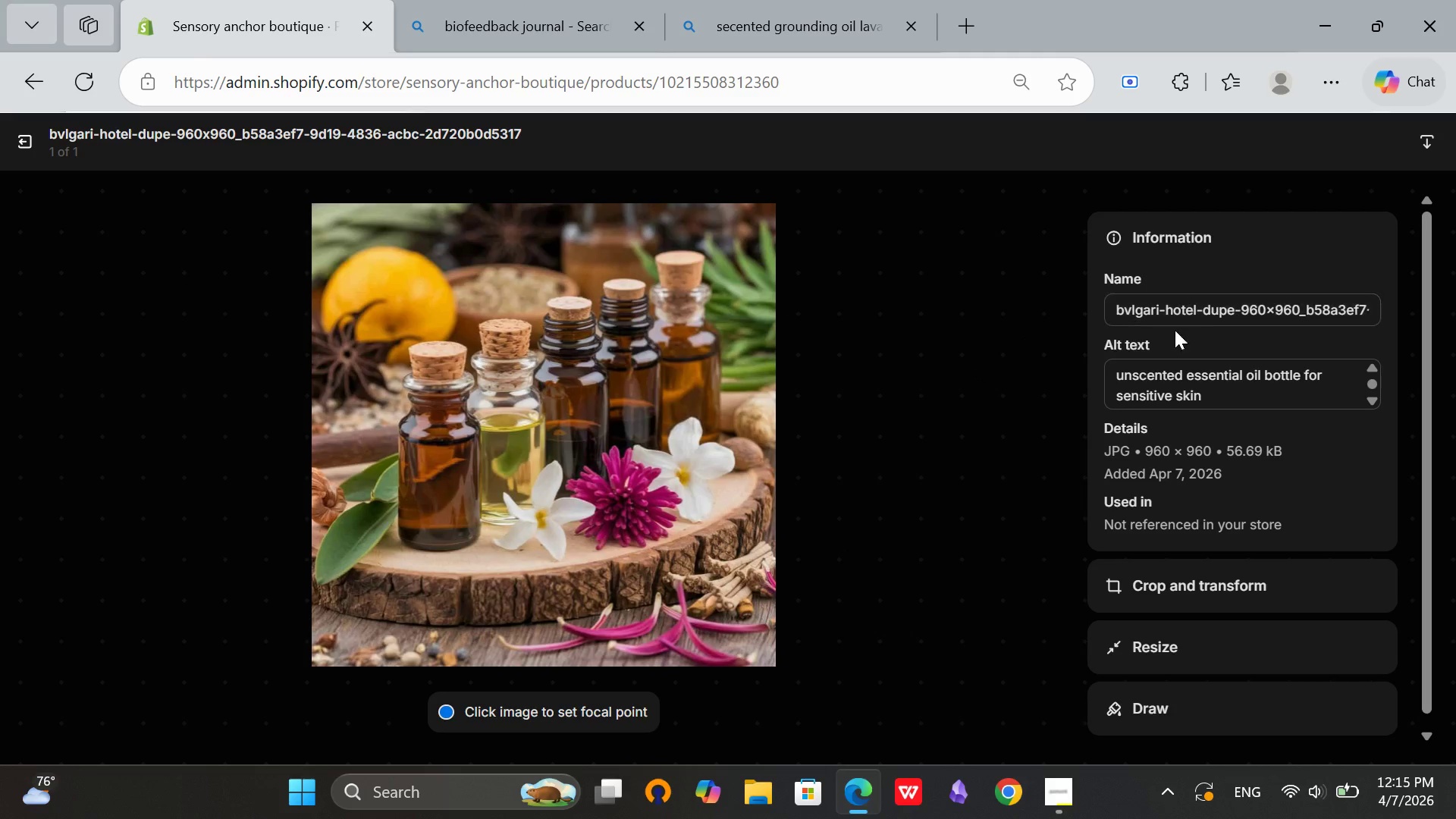 
wait(7.73)
 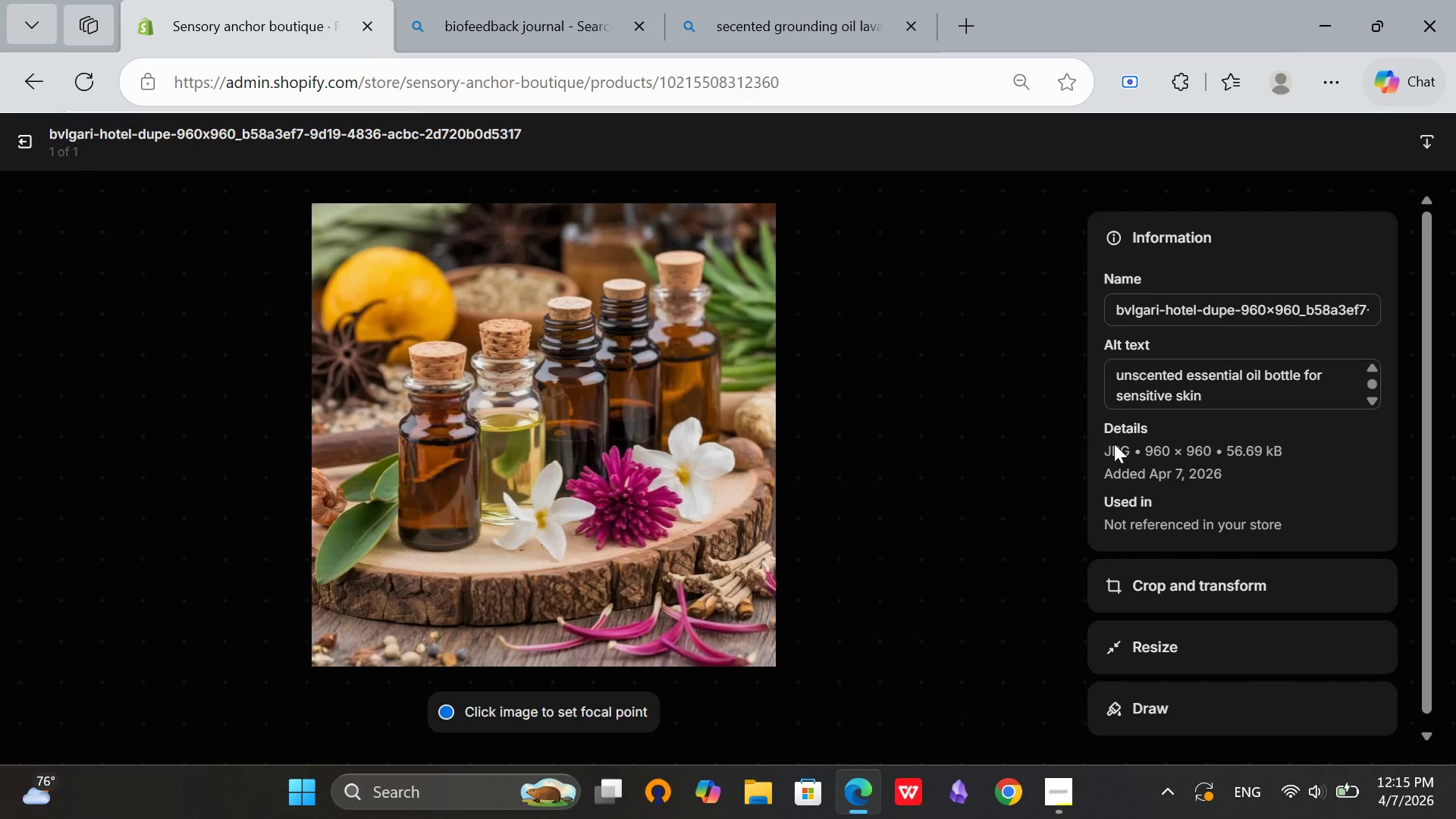 
left_click([1282, 309])
 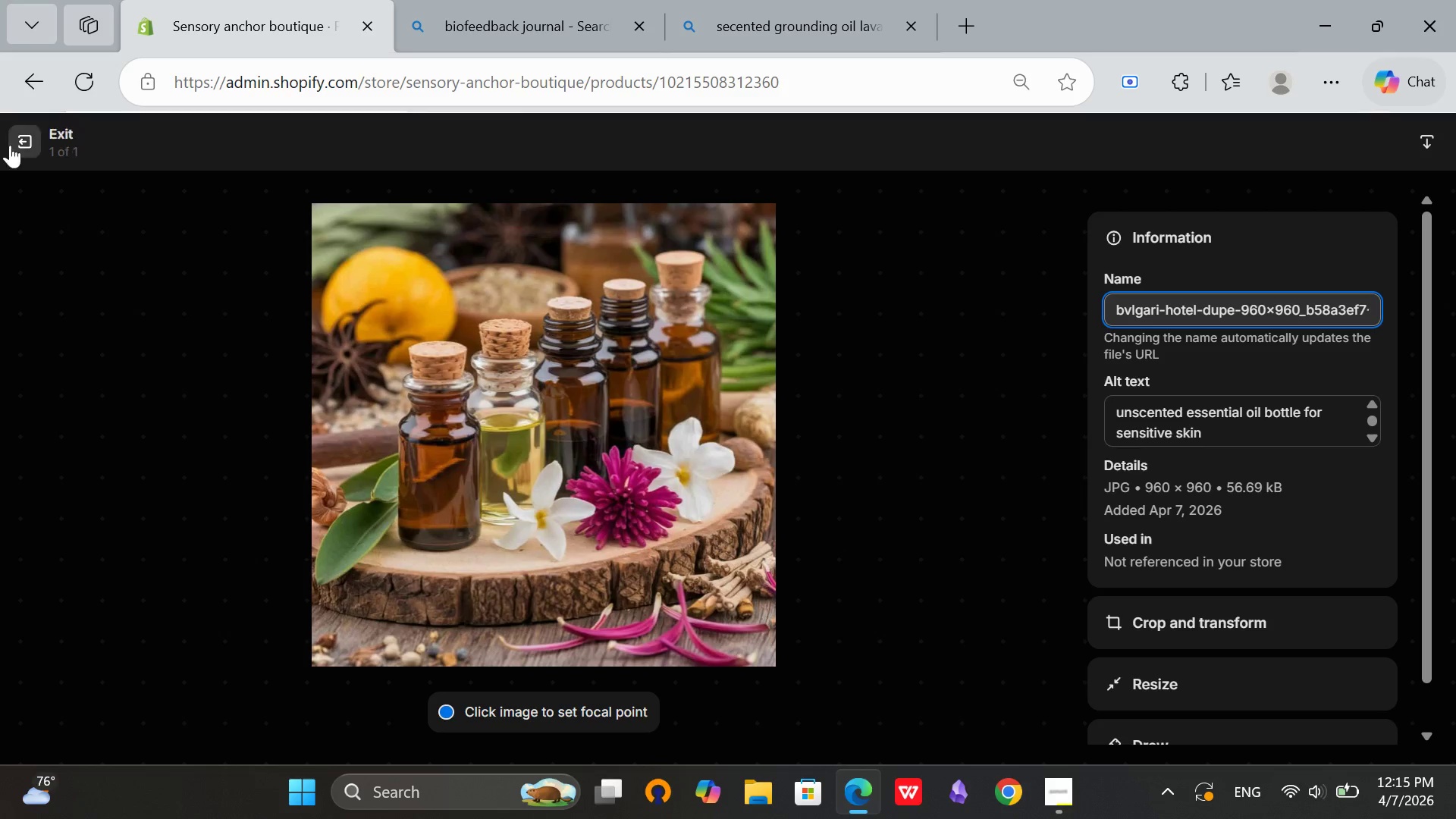 
wait(5.31)
 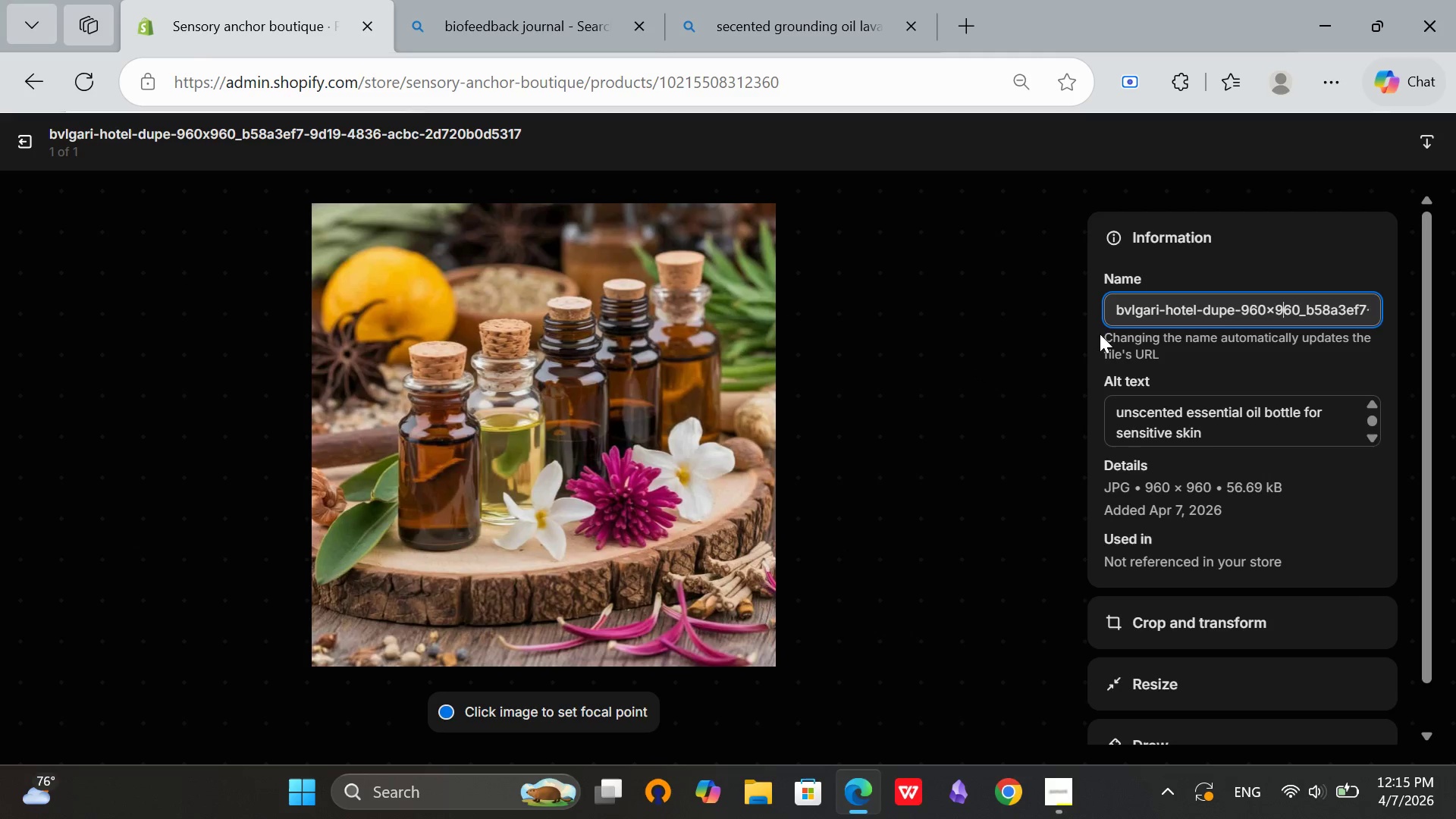 
left_click([23, 146])
 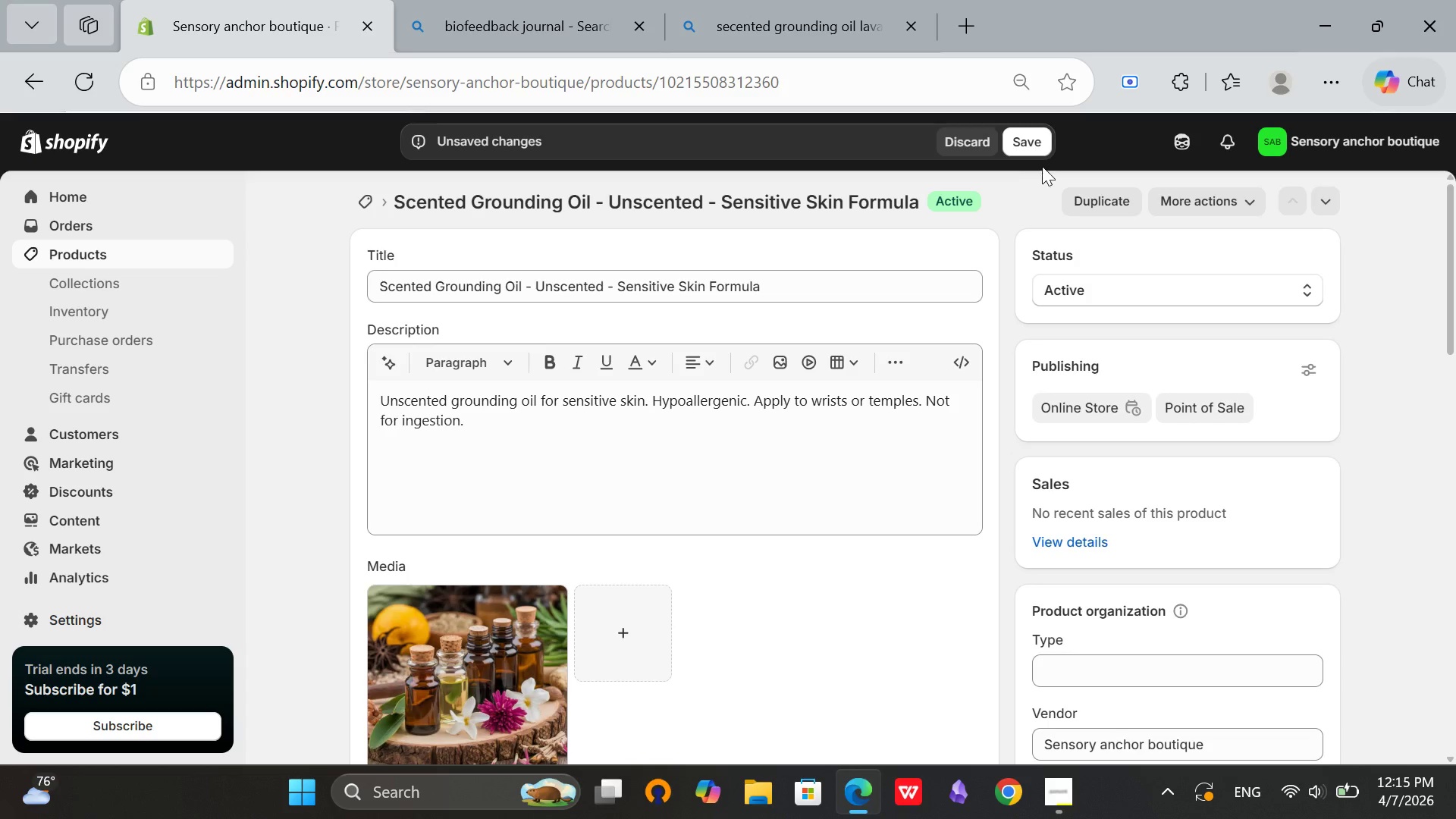 
left_click([1038, 146])
 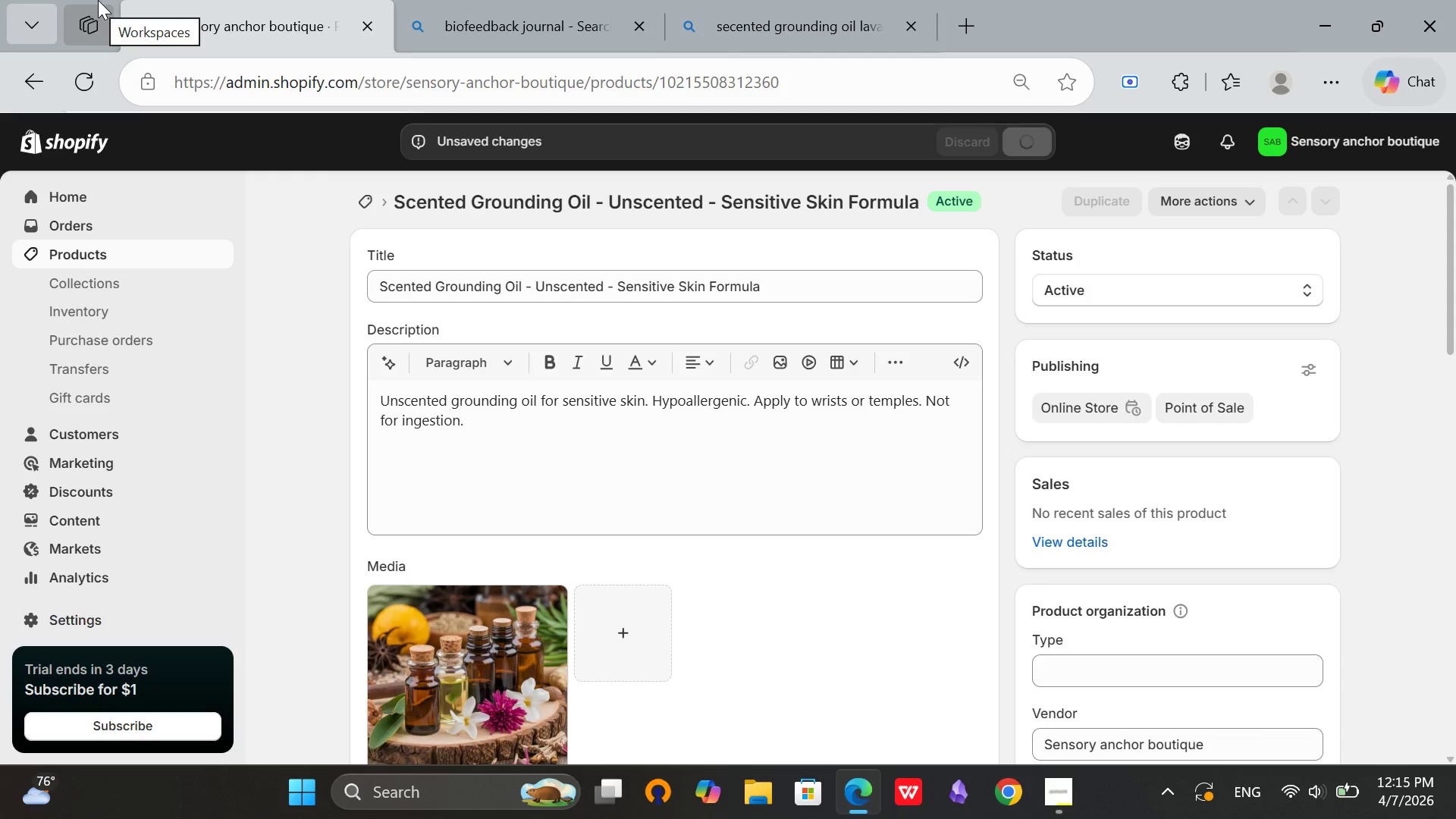 
wait(11.58)
 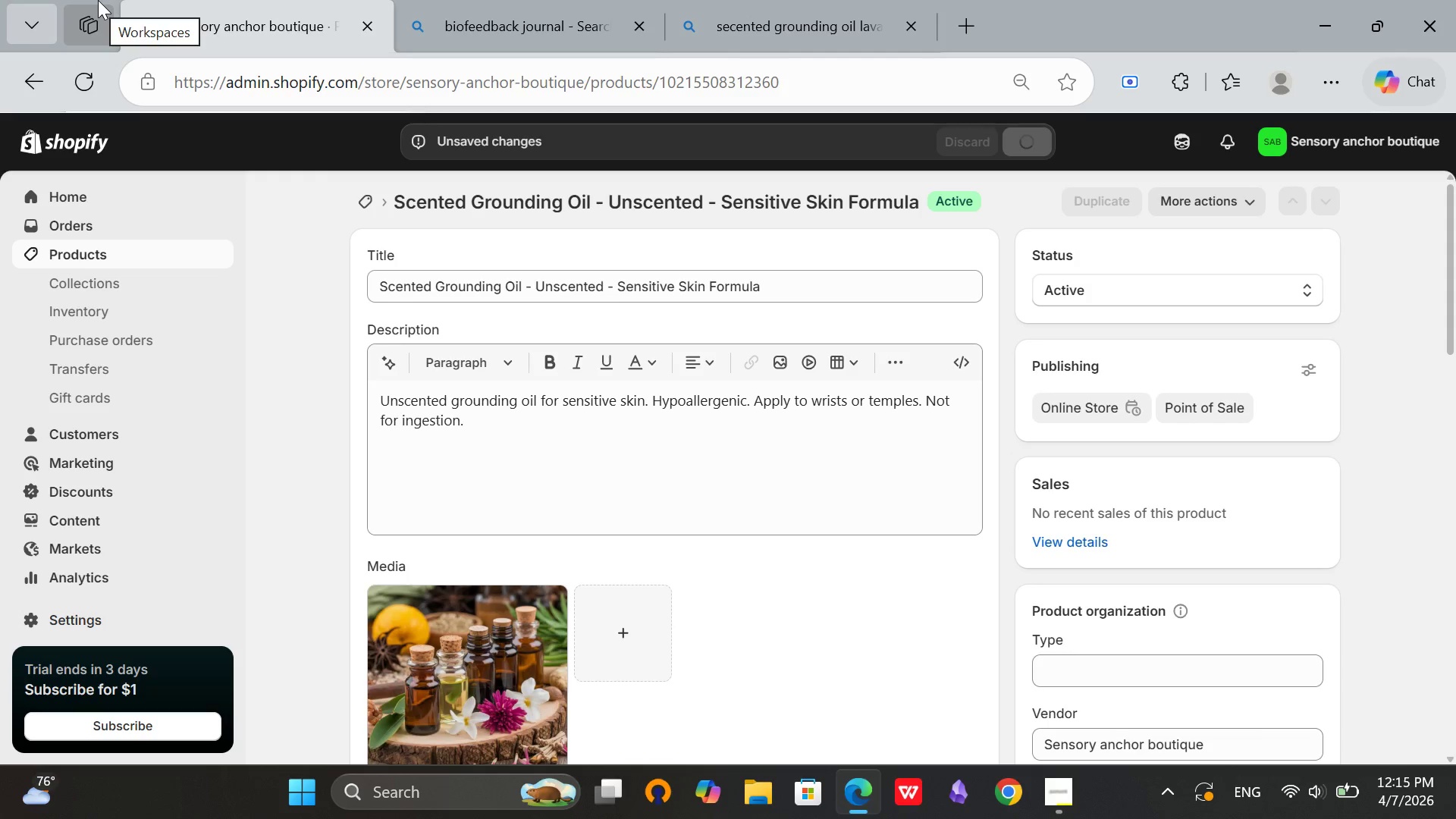 
left_click([121, 255])
 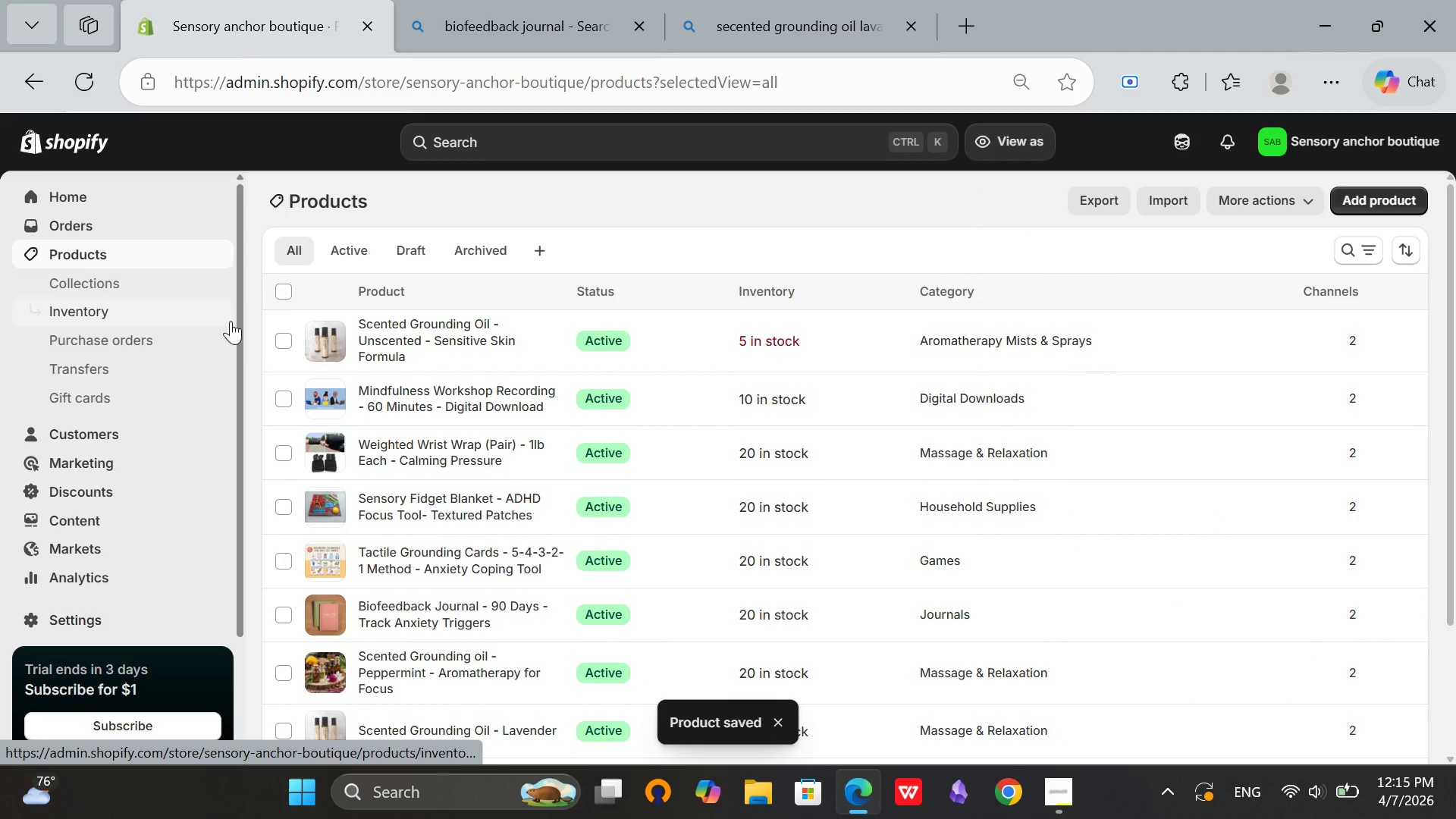 
scroll: coordinate [610, 470], scroll_direction: down, amount: 3.0
 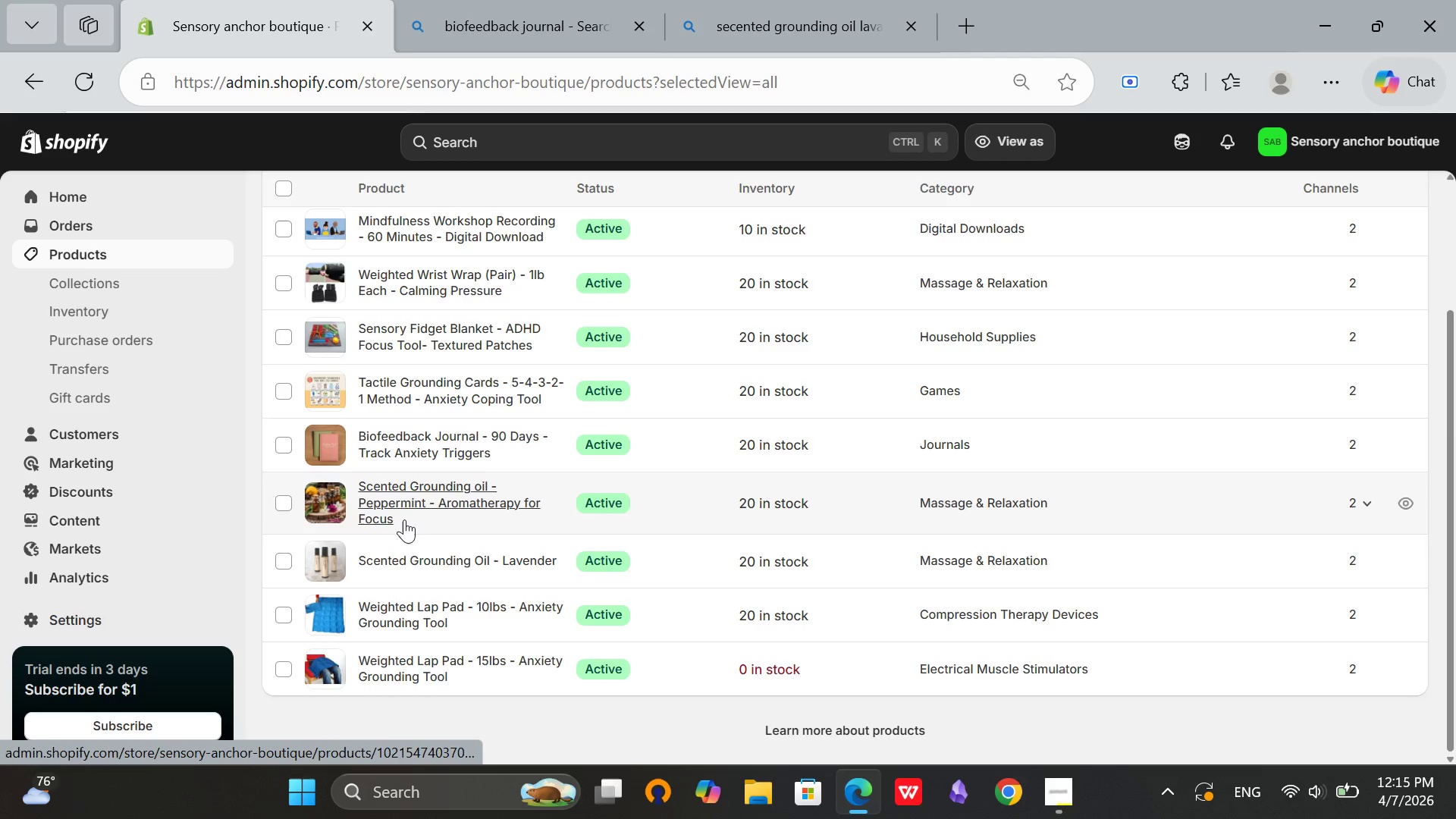 
wait(9.52)
 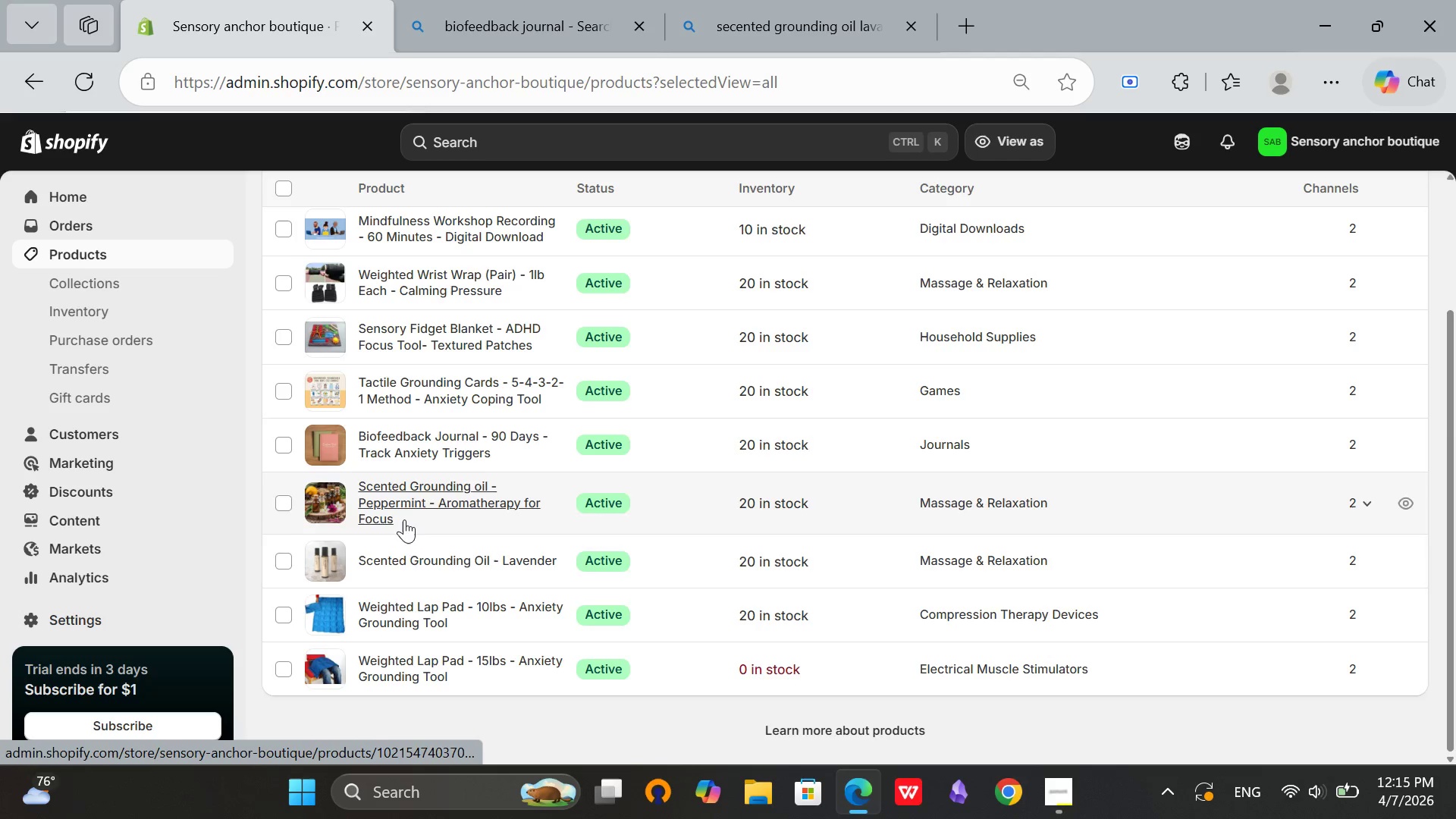 
left_click([399, 508])
 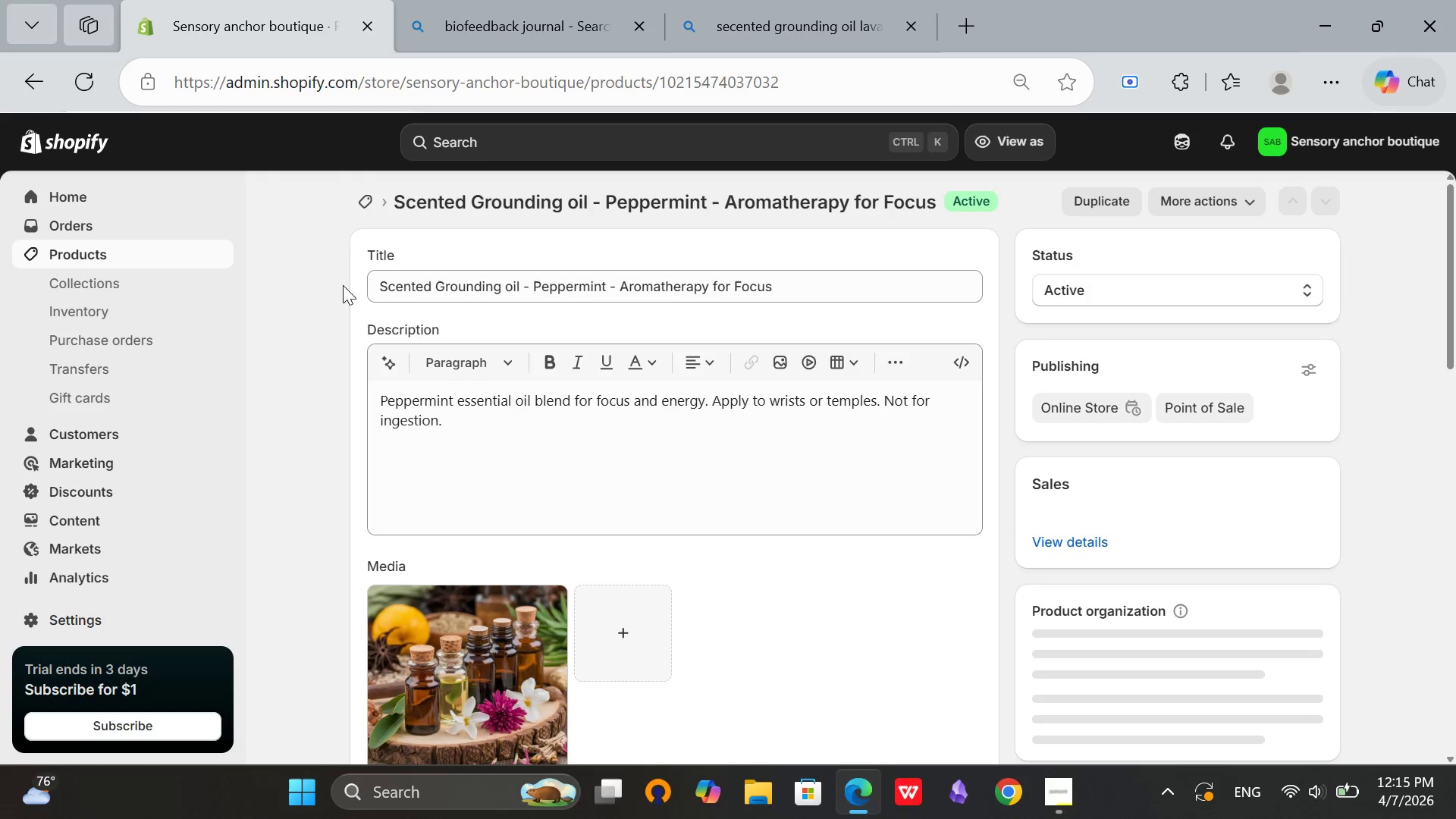 
left_click([82, 256])
 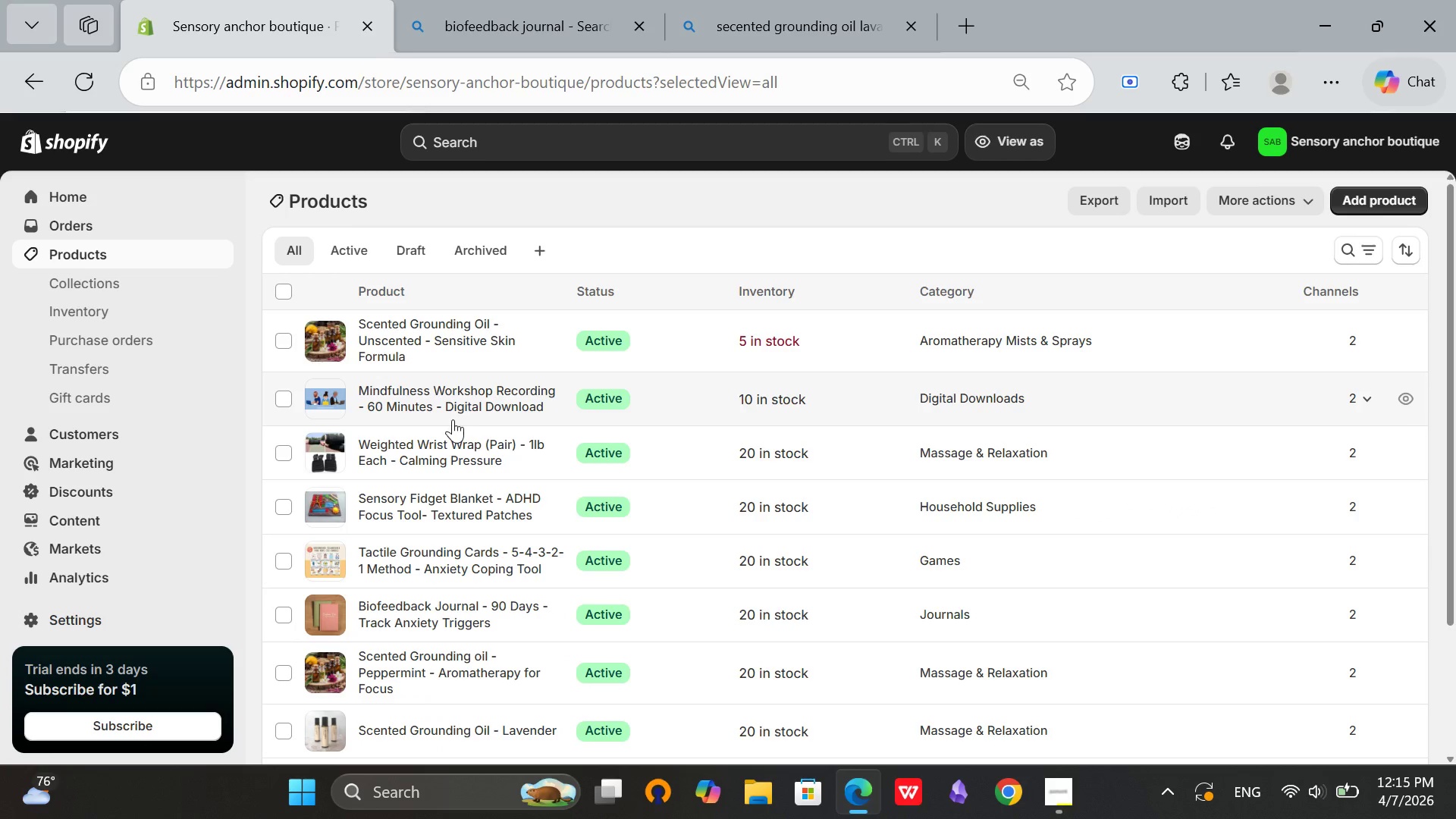 
scroll: coordinate [415, 414], scroll_direction: down, amount: 1.0
 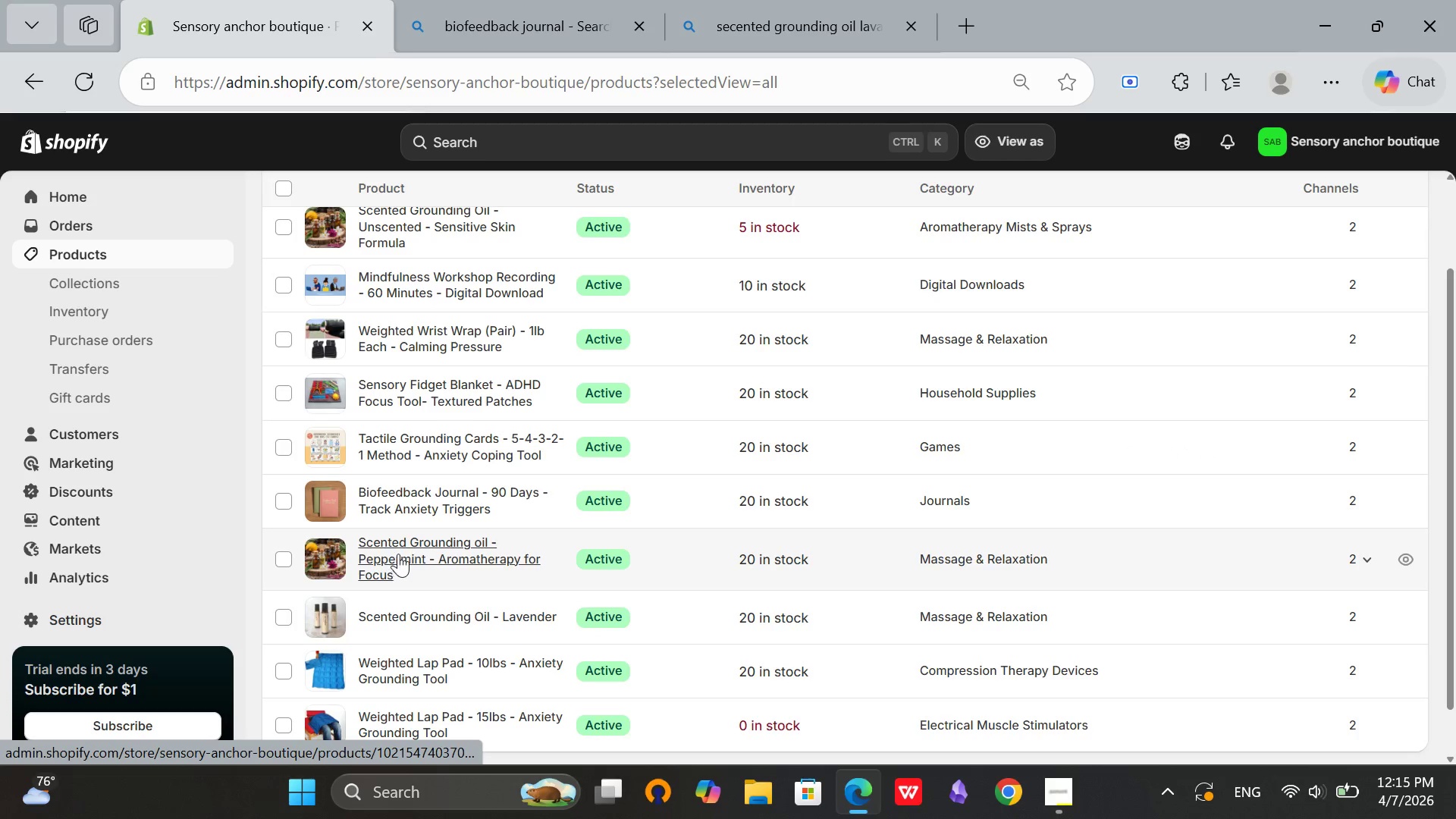 
left_click([398, 554])
 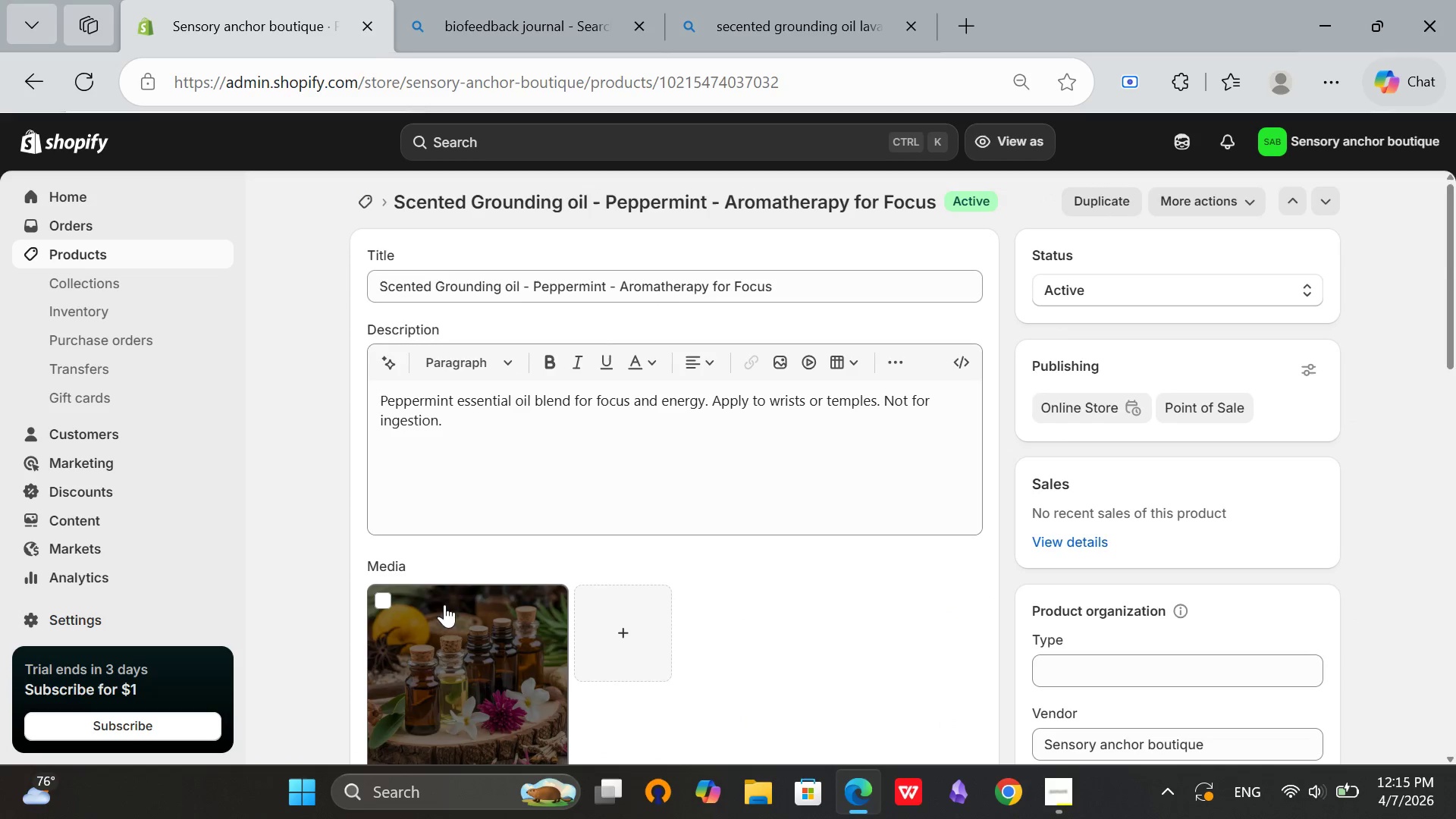 
left_click([385, 598])
 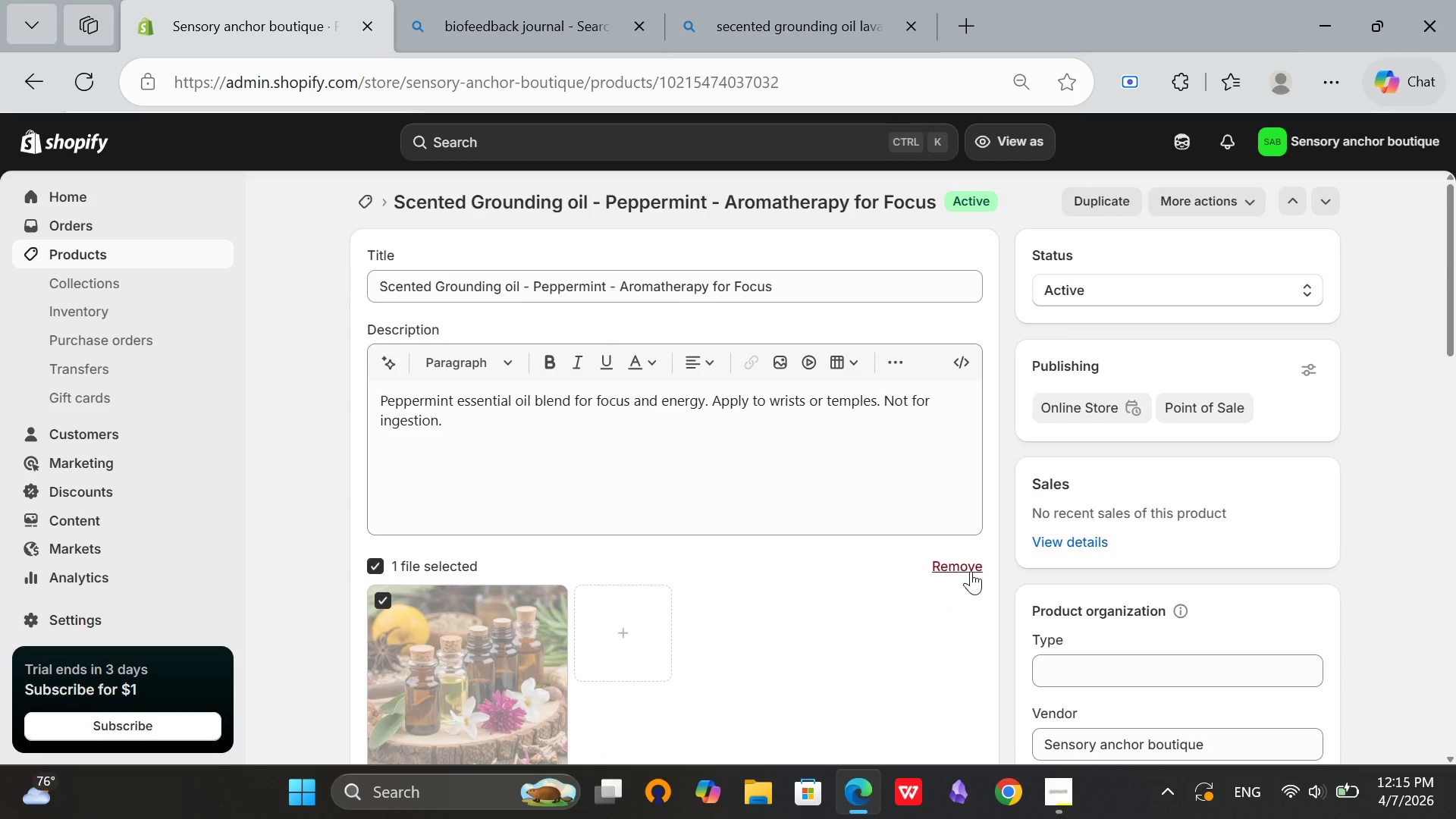 
left_click([971, 571])
 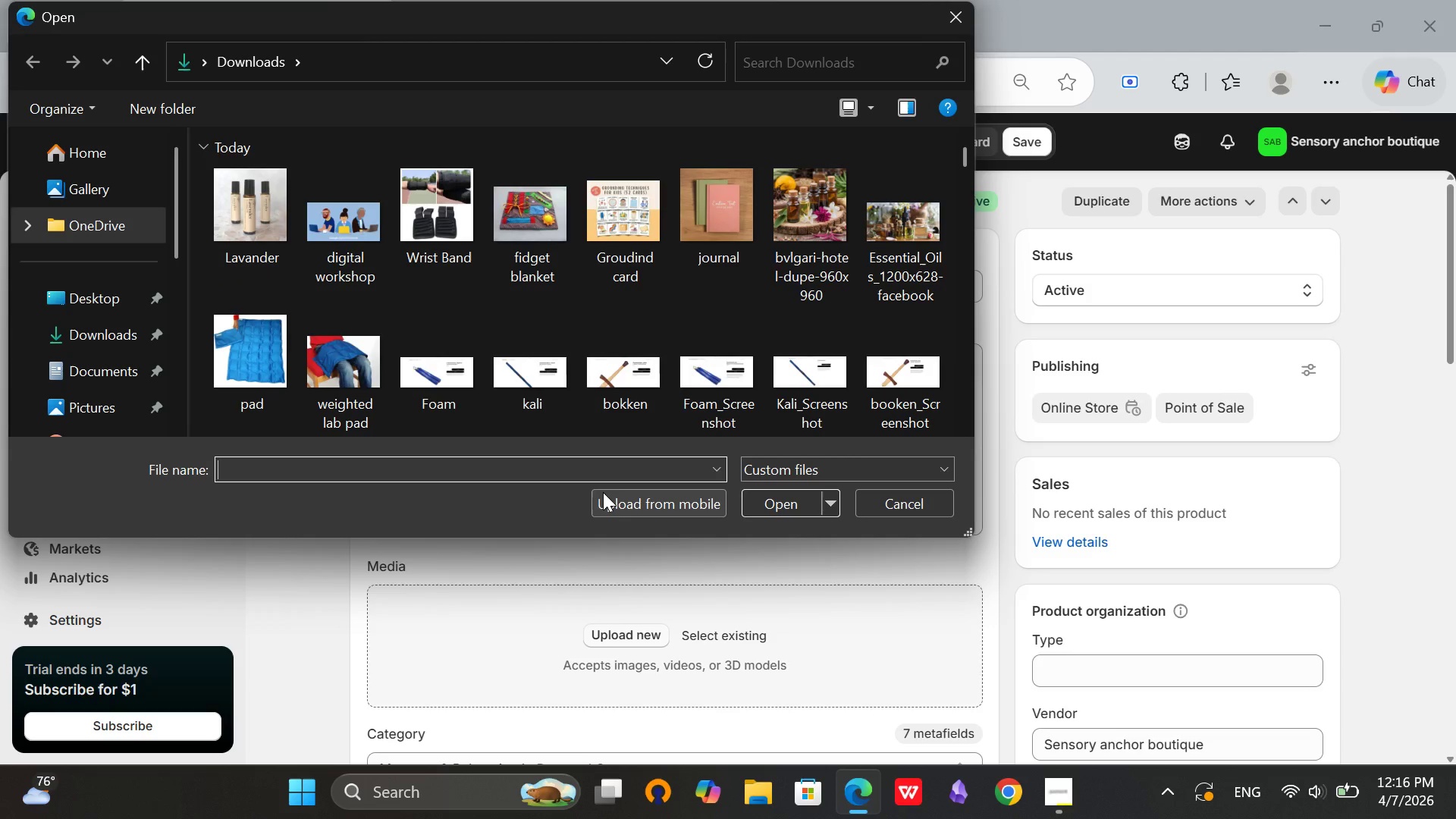 
wait(5.41)
 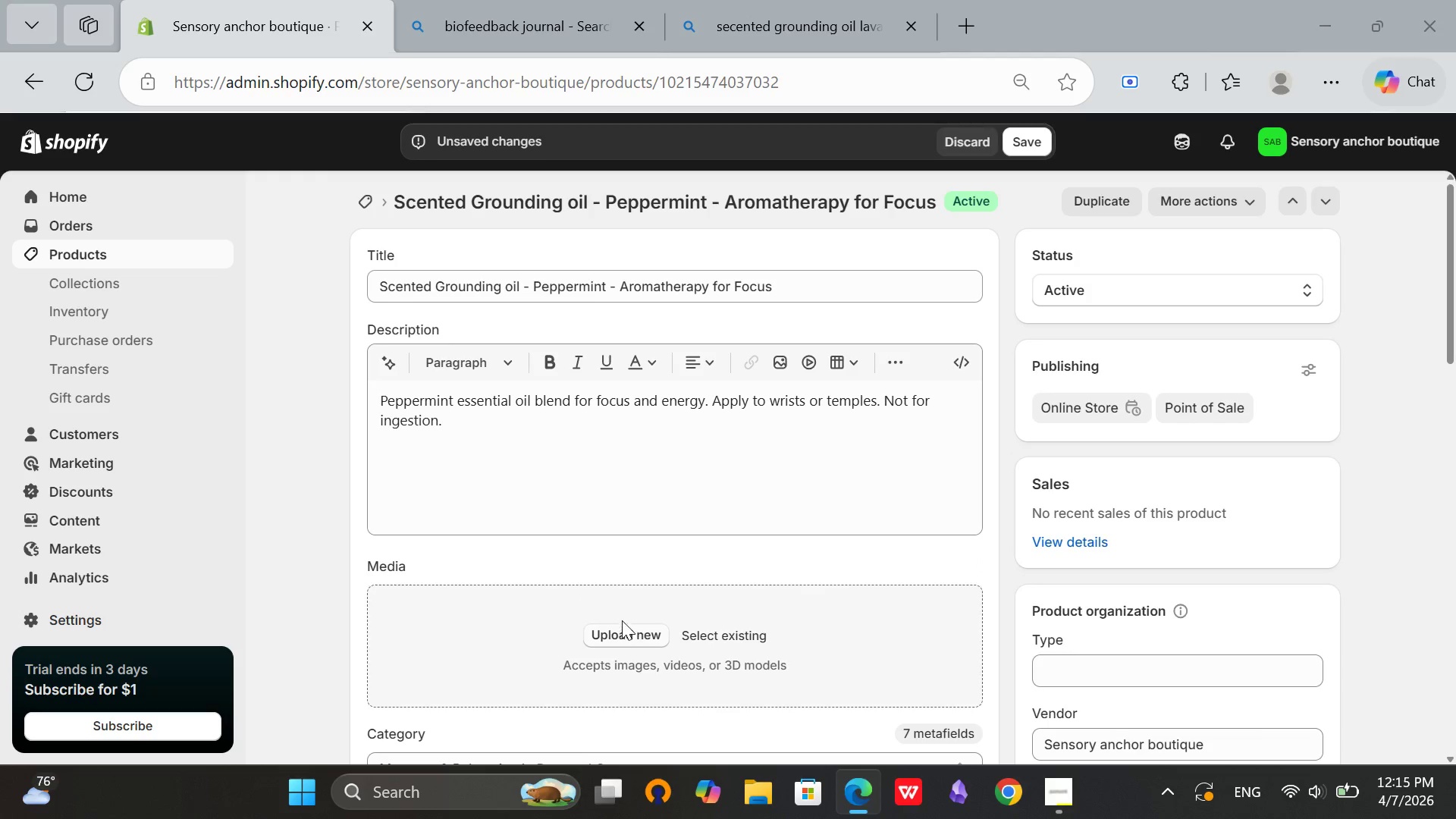 
double_click([908, 238])
 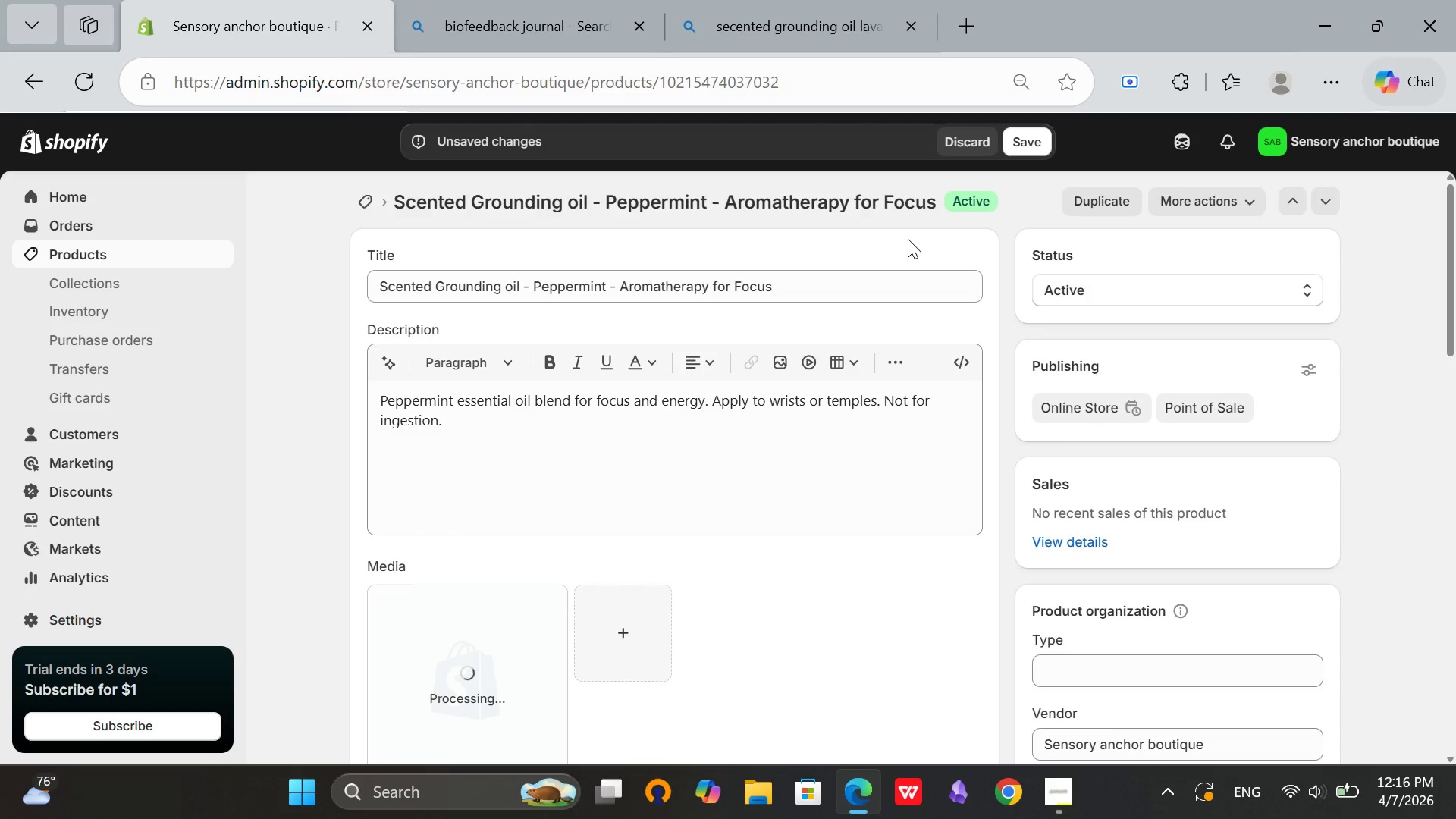 
wait(8.08)
 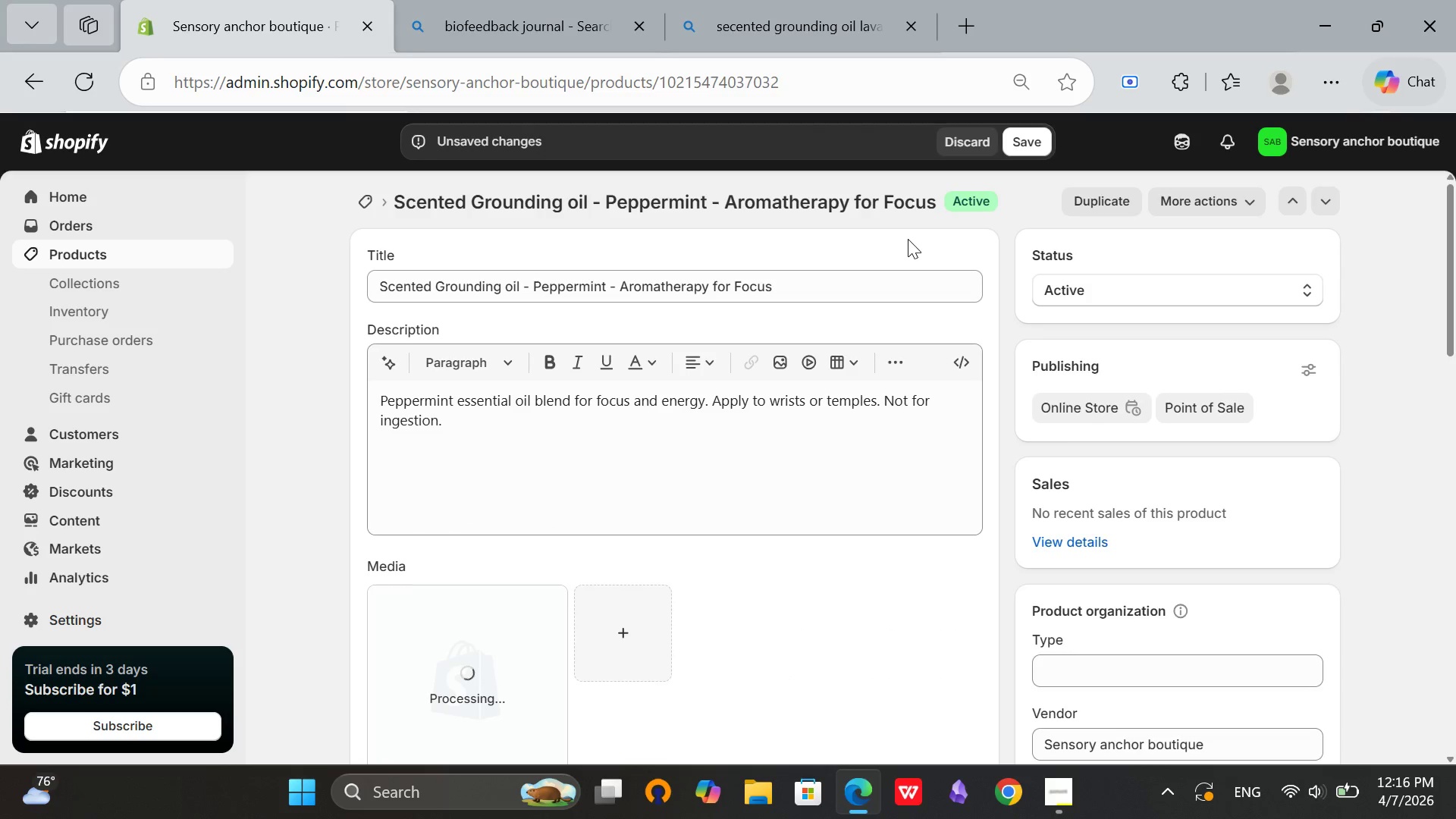 
left_click([472, 642])
 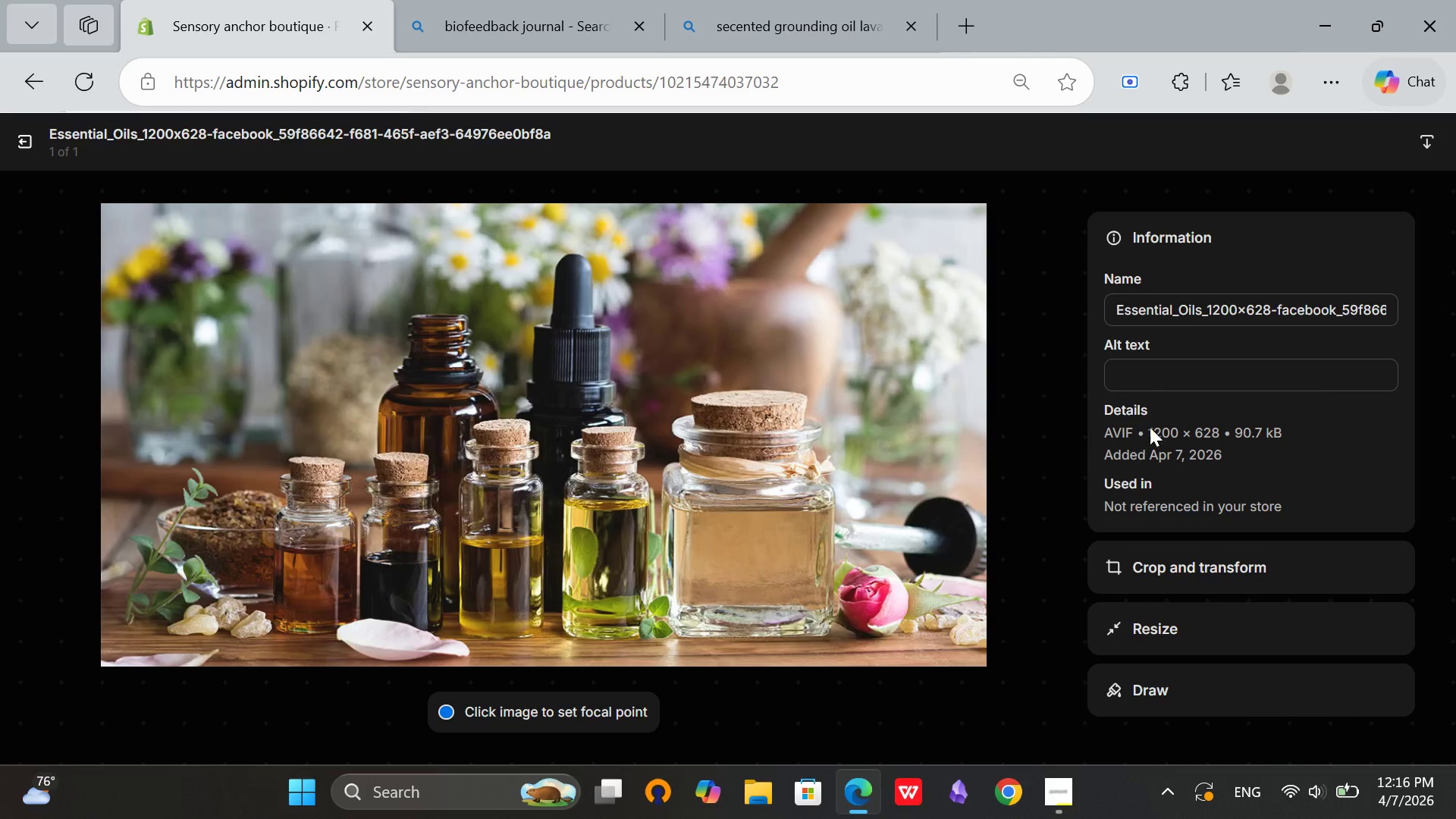 
left_click([1175, 385])
 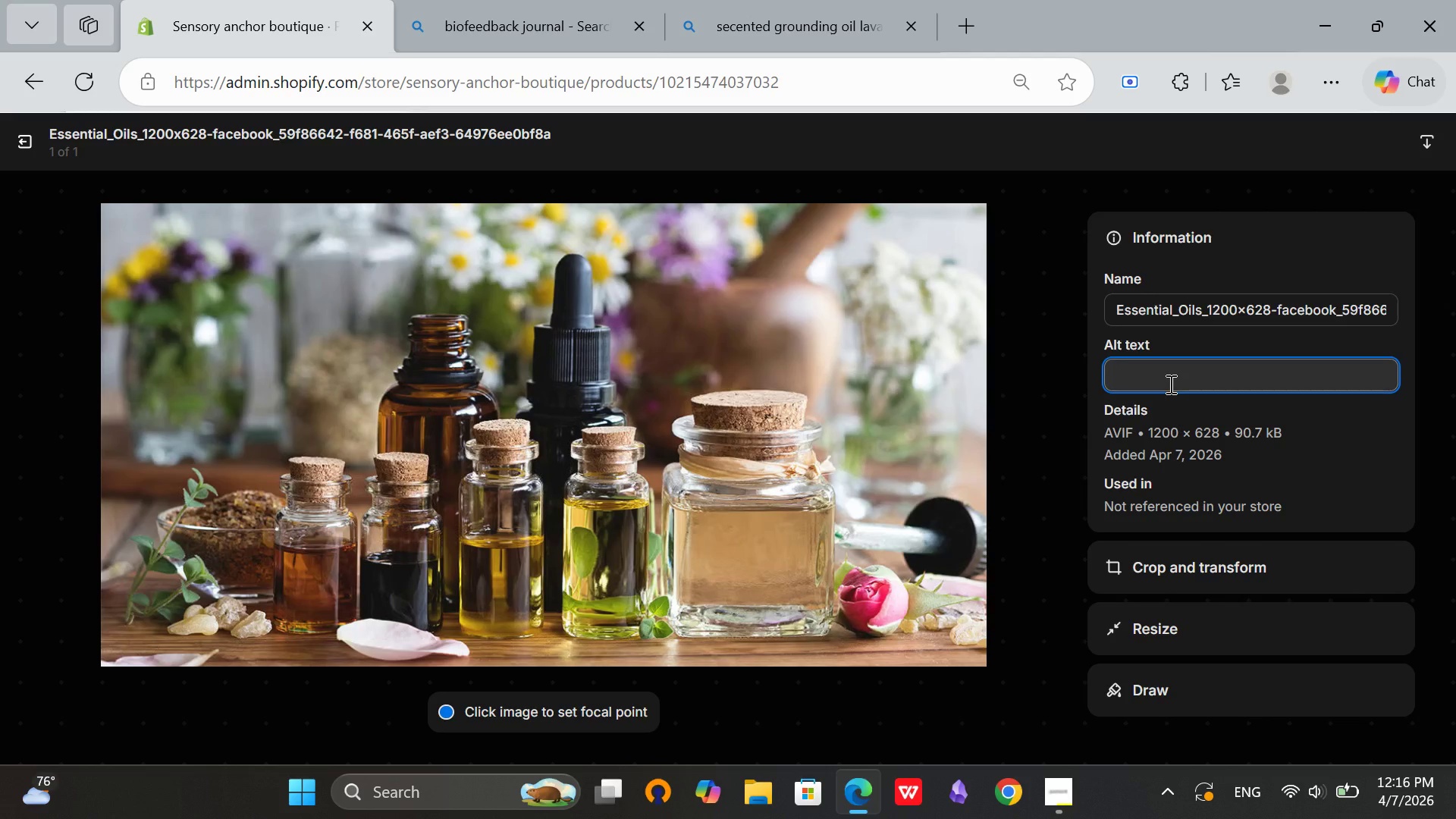 
type(Peep)
key(Backspace)
key(Backspace)
type(ppr)
key(Backspace)
type(ermint essential oil bottle for focus and energy grounding)
 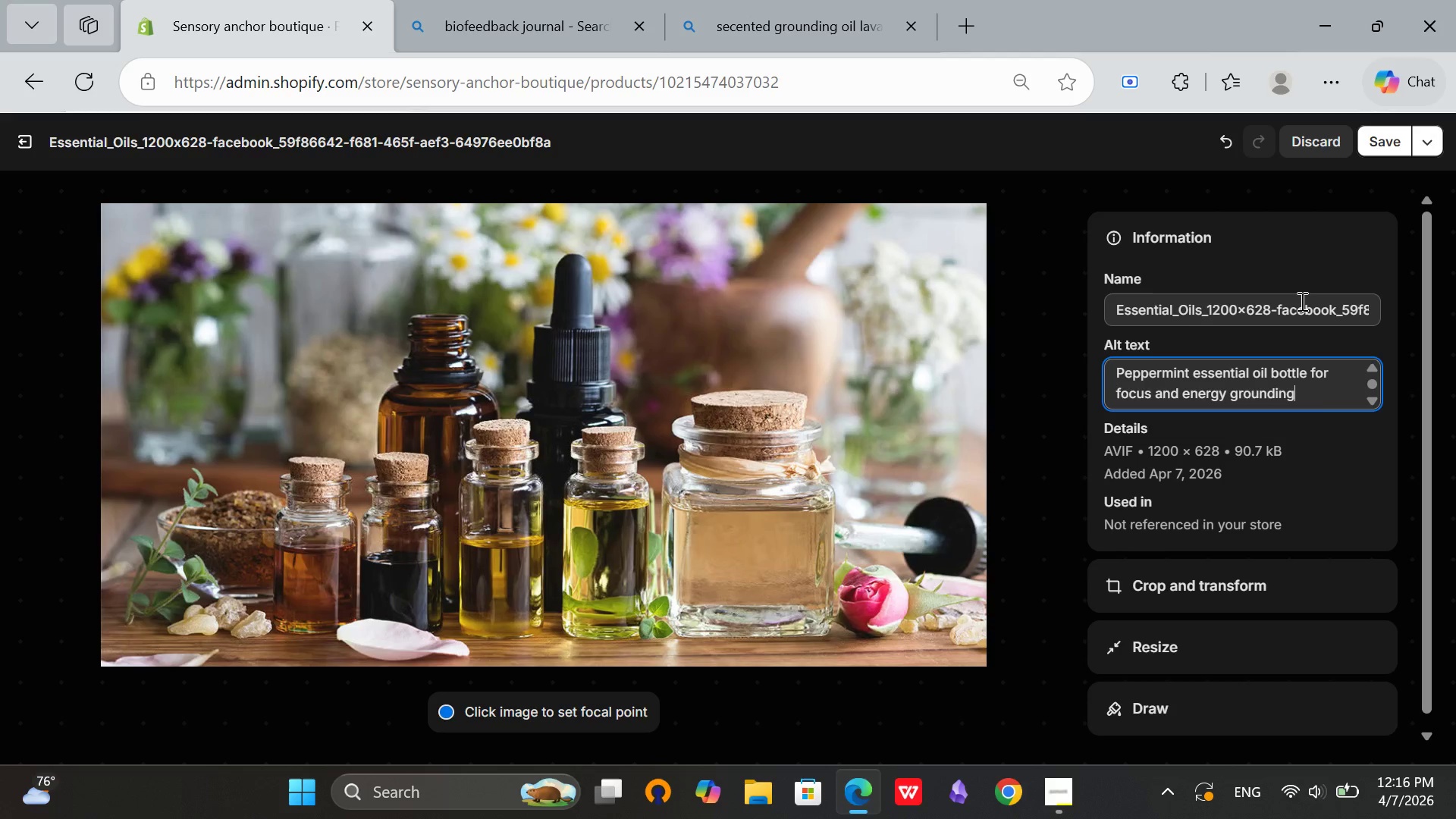 
left_click([1374, 141])
 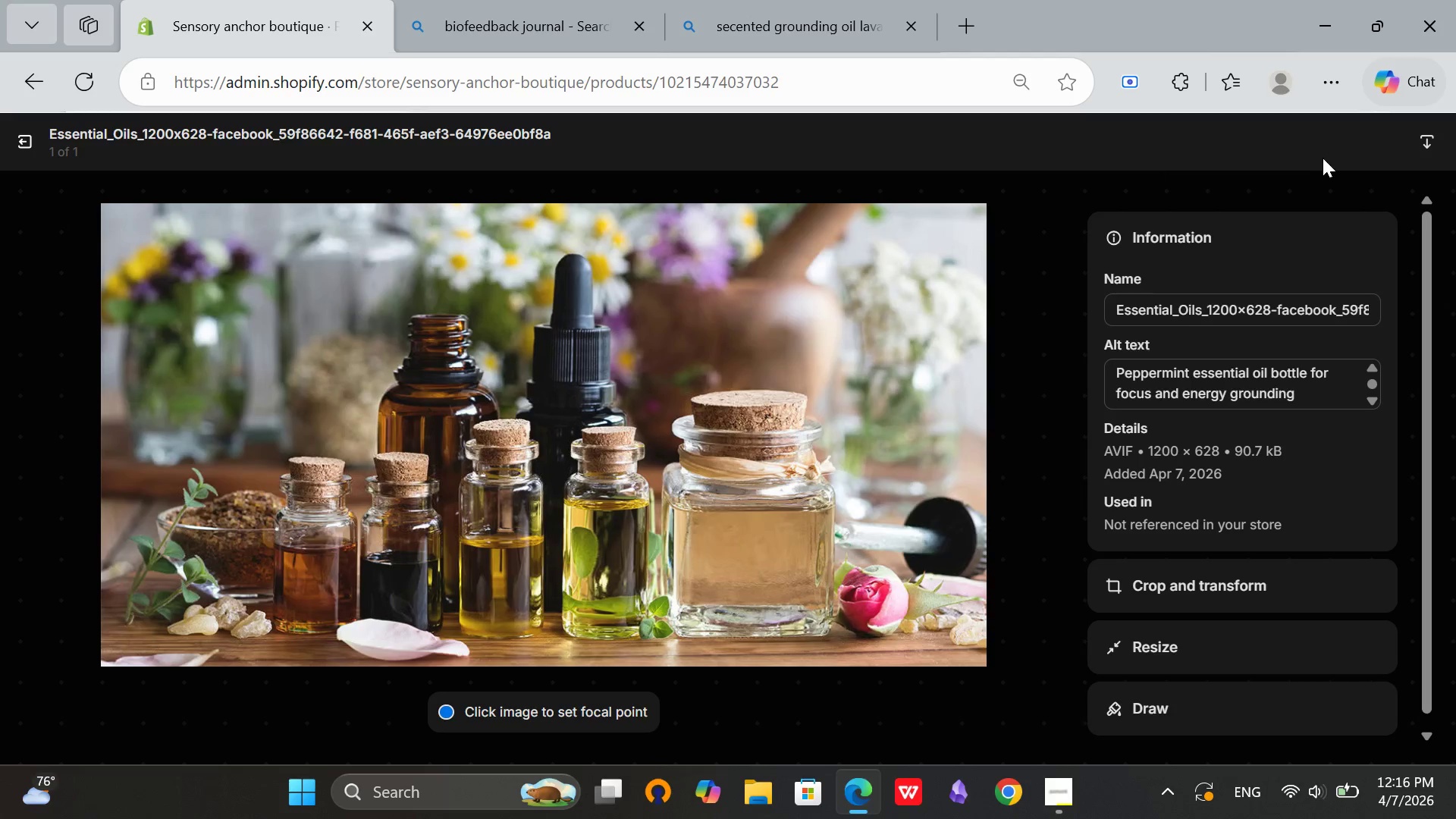 
wait(6.08)
 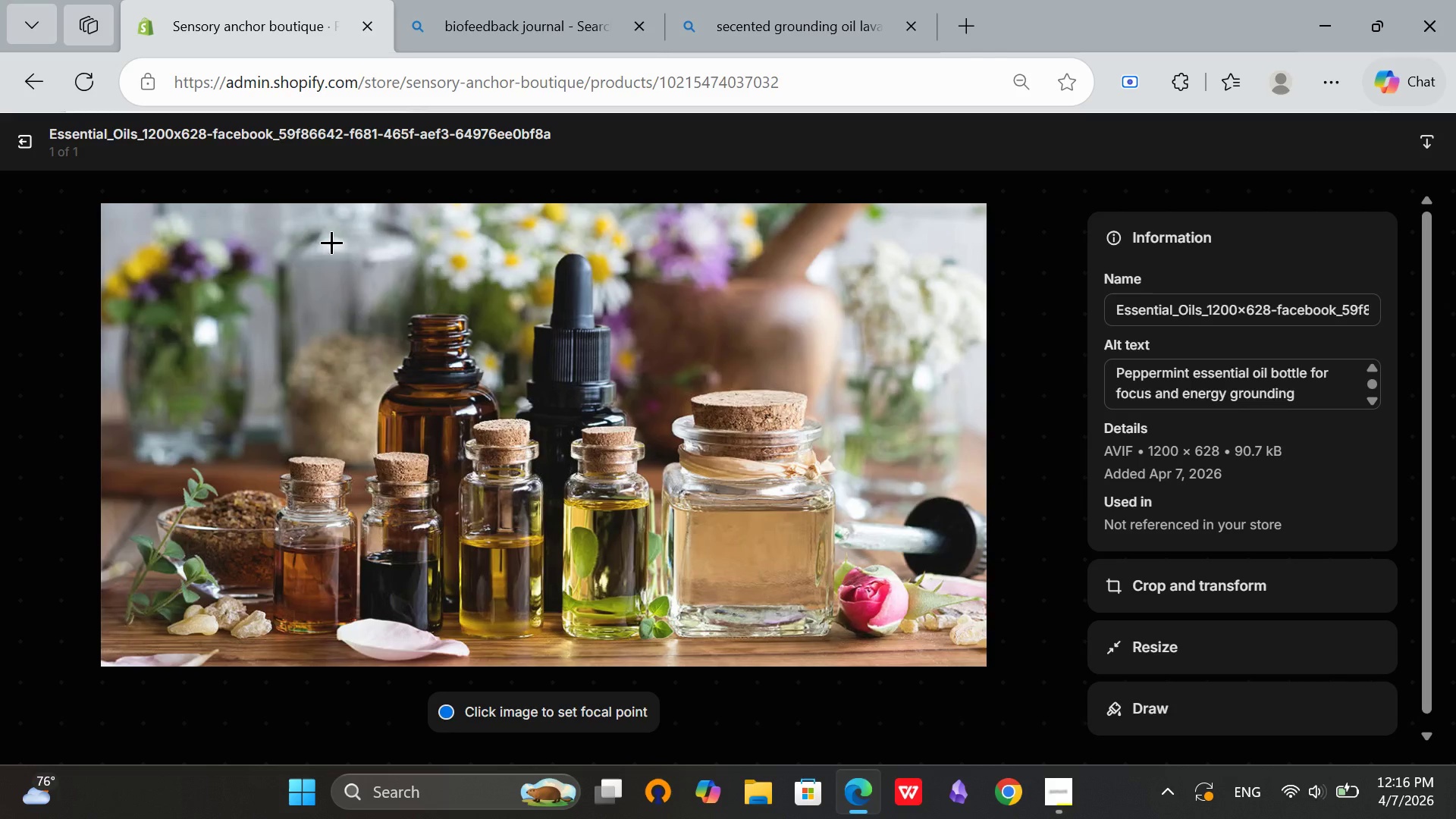 
left_click([27, 128])
 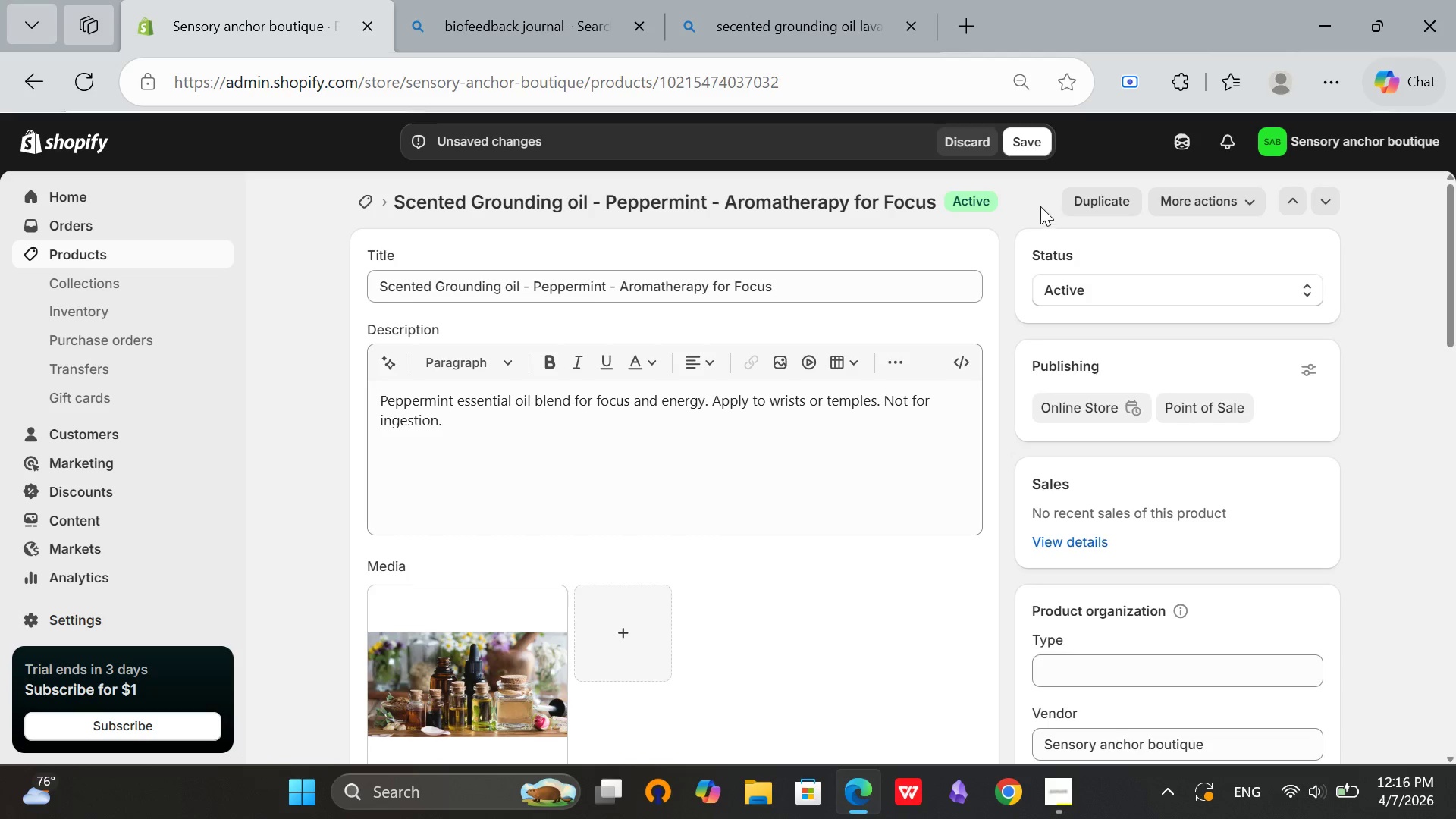 
left_click([1040, 134])
 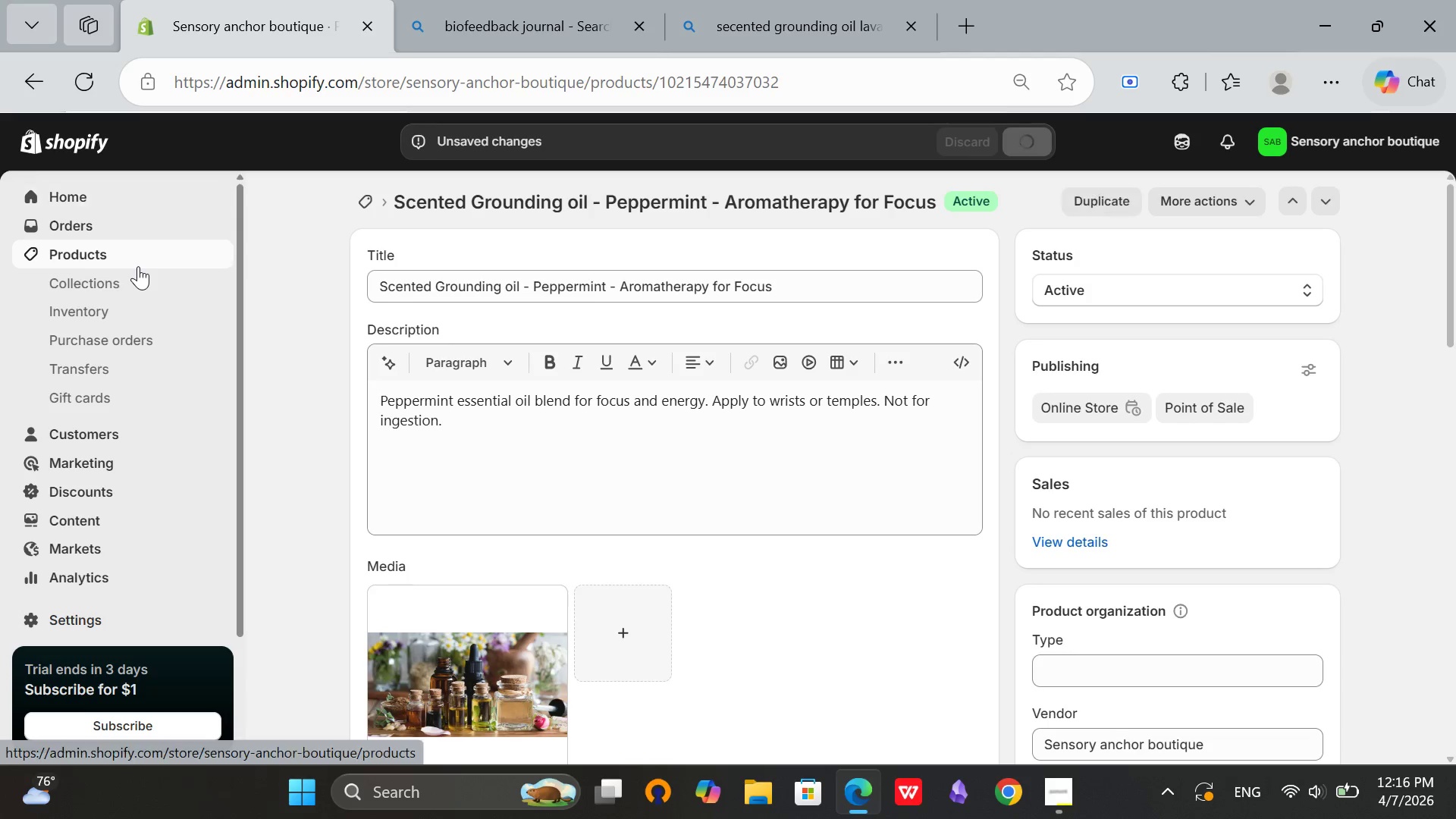 
left_click([118, 261])
 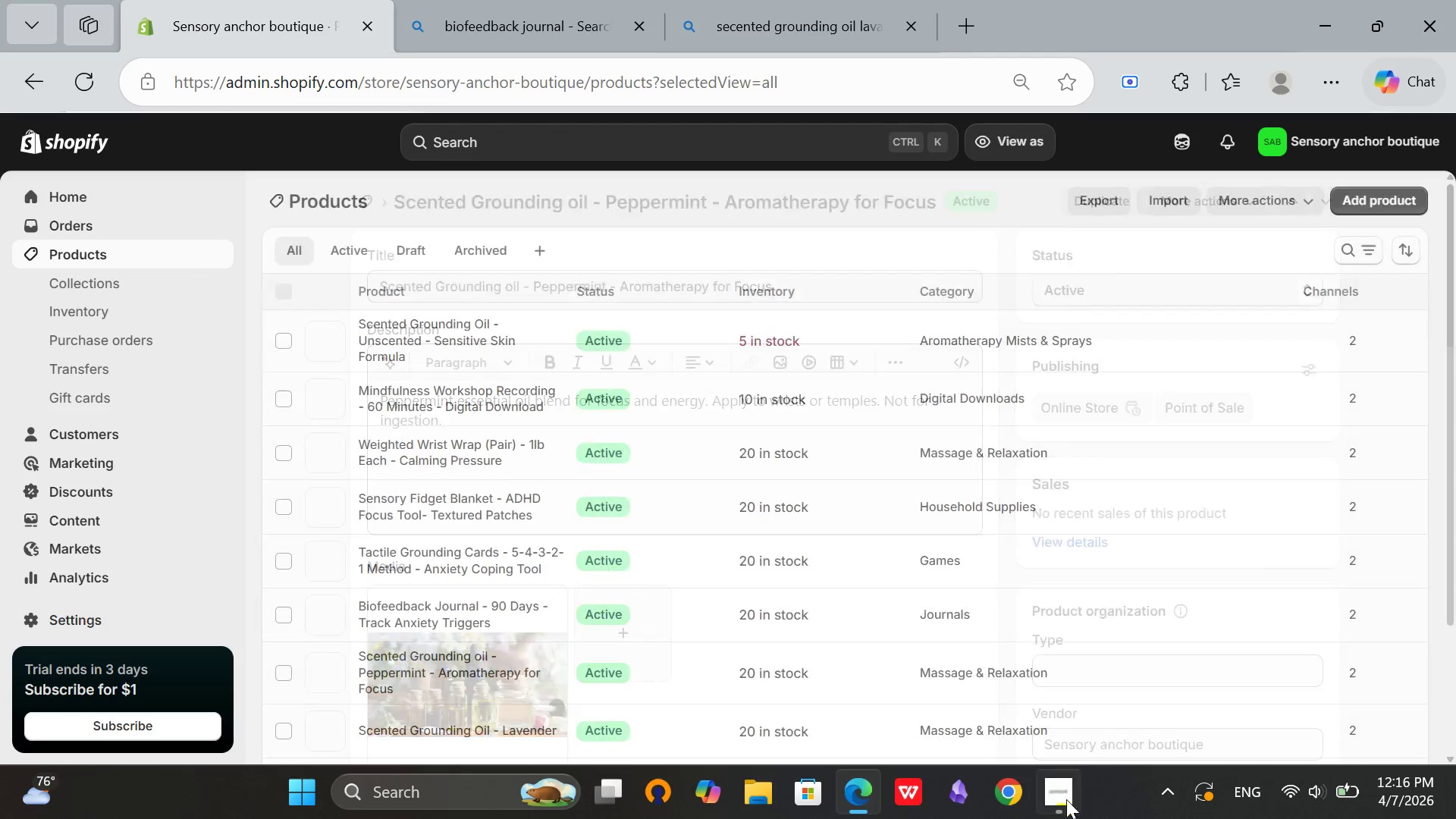 
left_click([1065, 805])